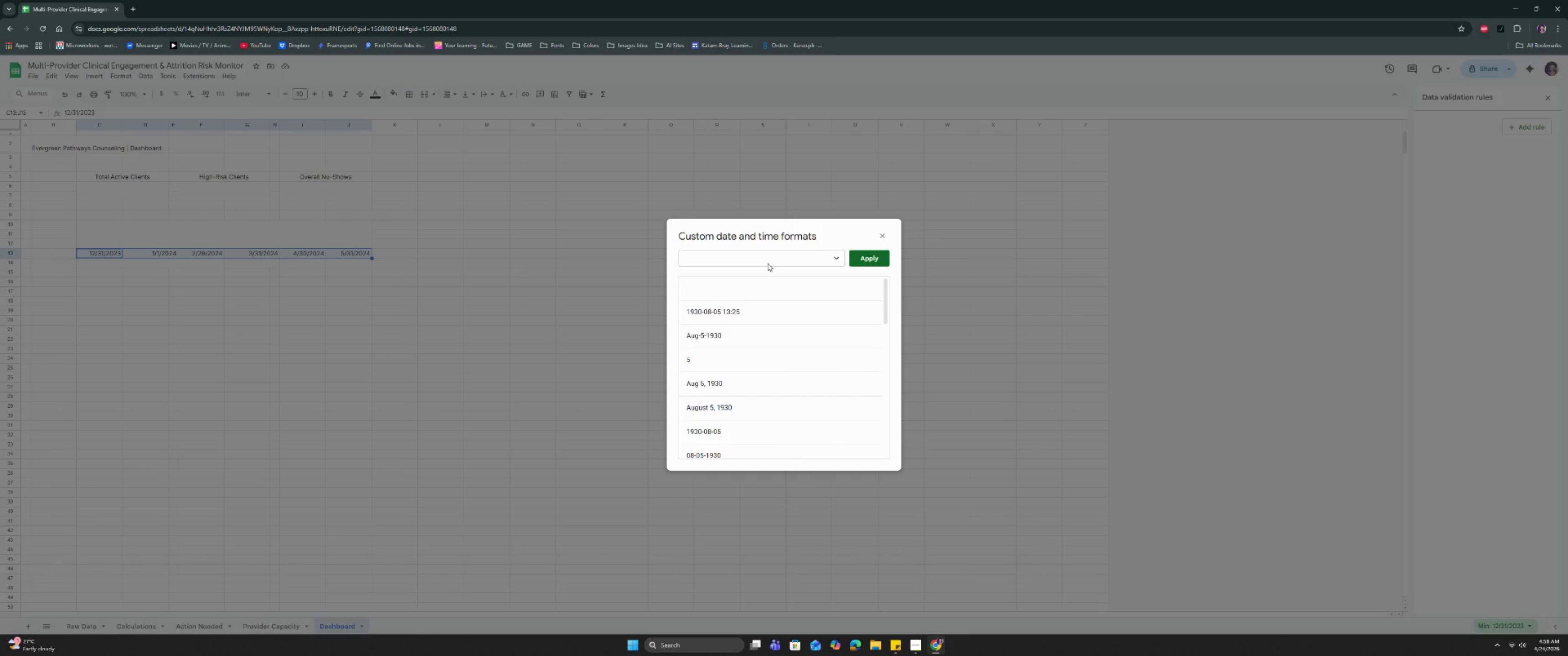 
type(MO)
 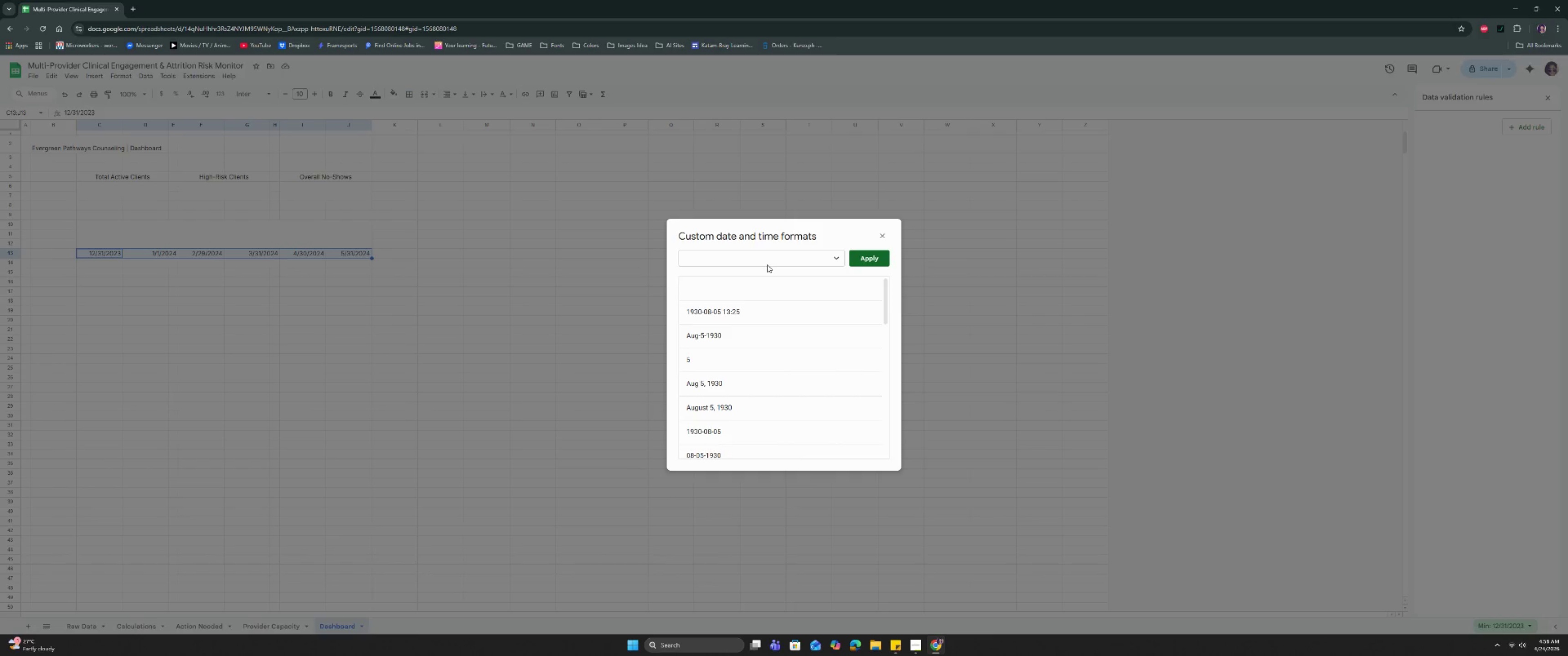 
left_click([773, 252])
 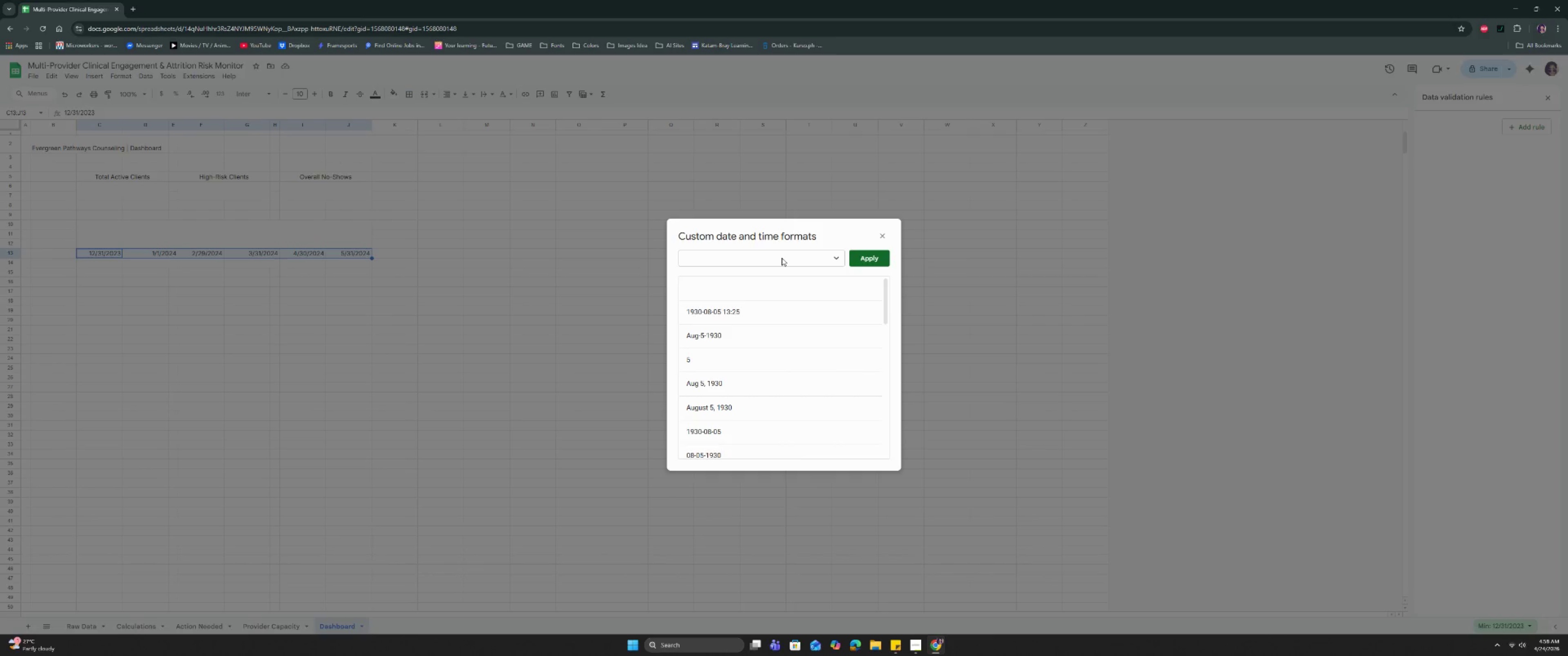 
double_click([782, 258])
 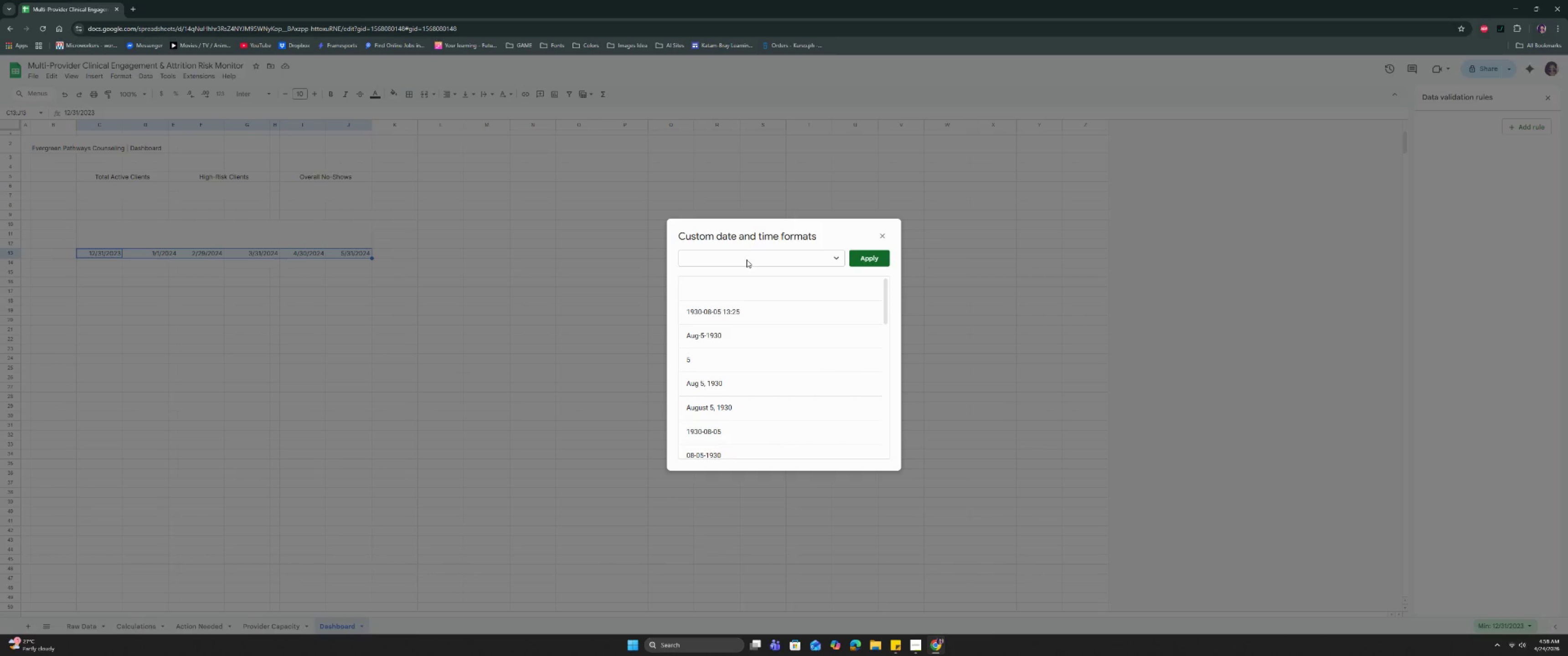 
triple_click([747, 260])
 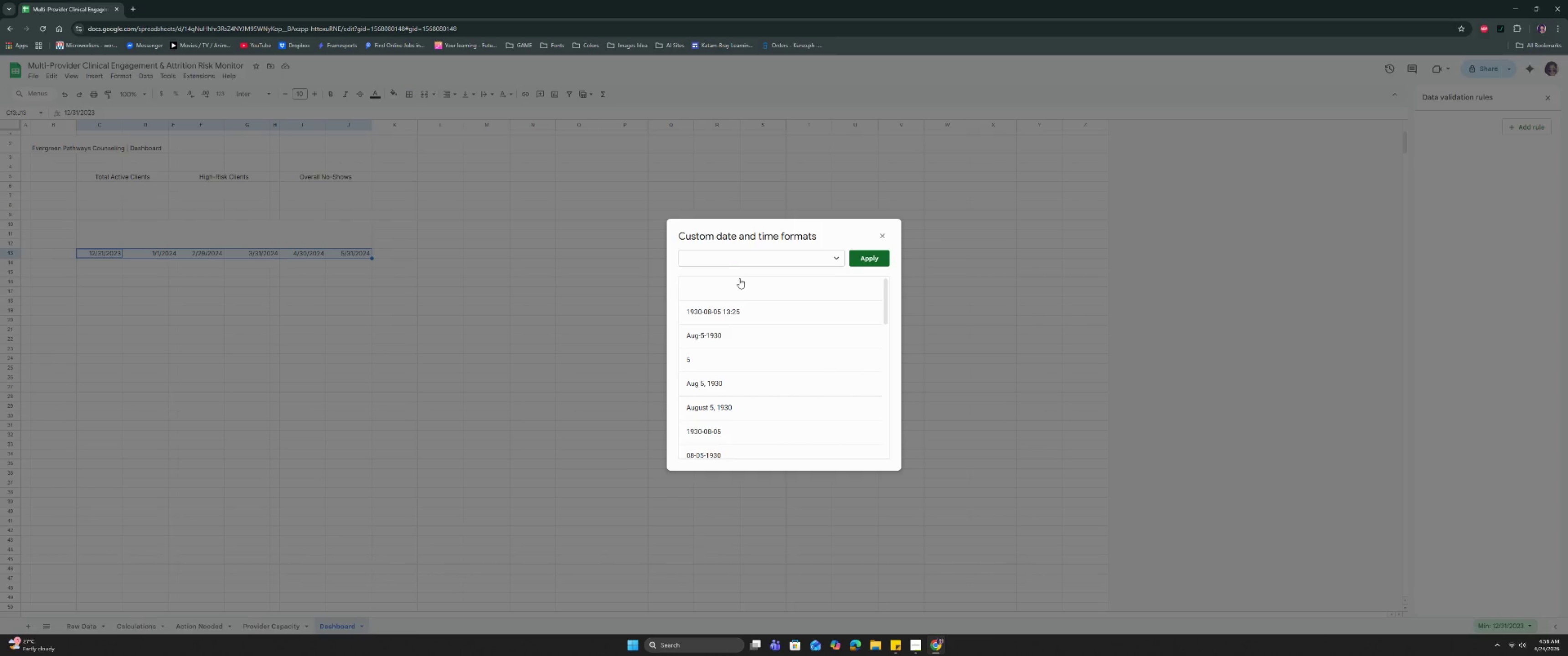 
triple_click([739, 279])
 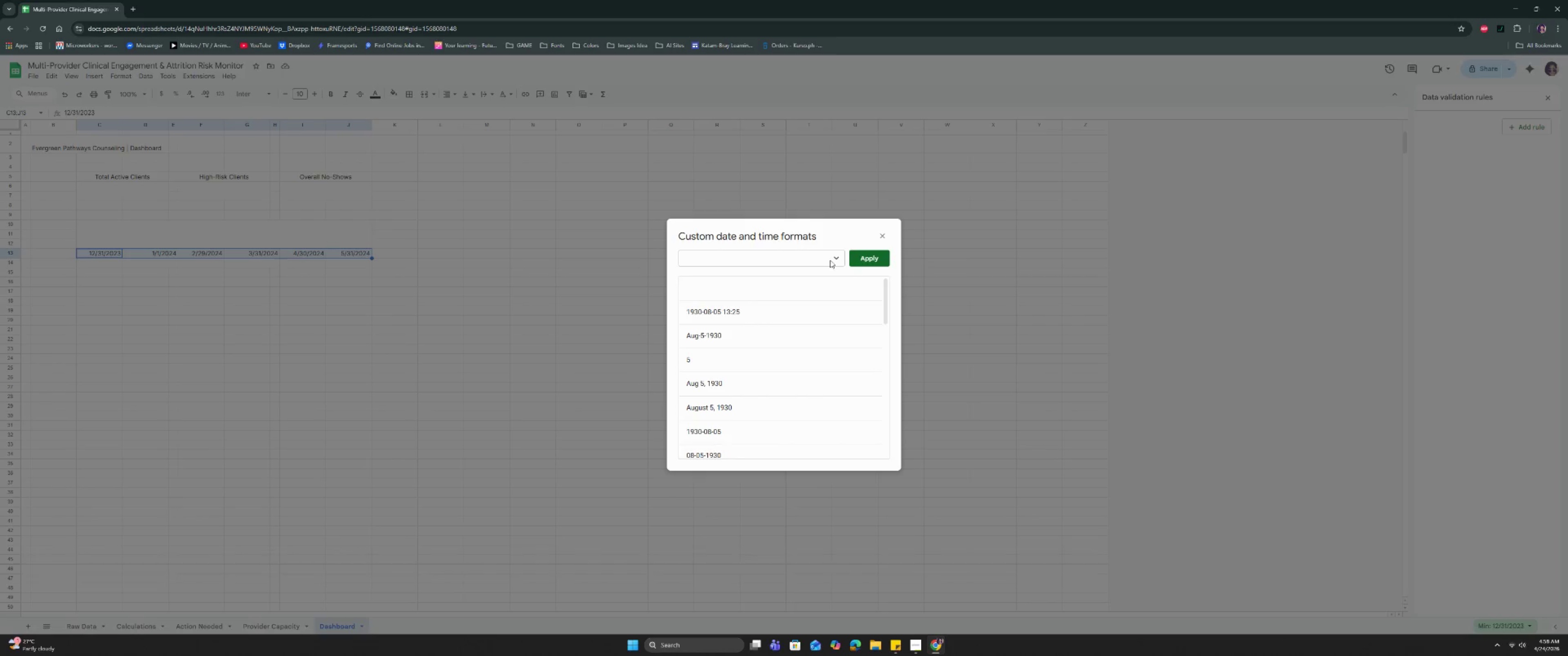 
left_click([840, 257])
 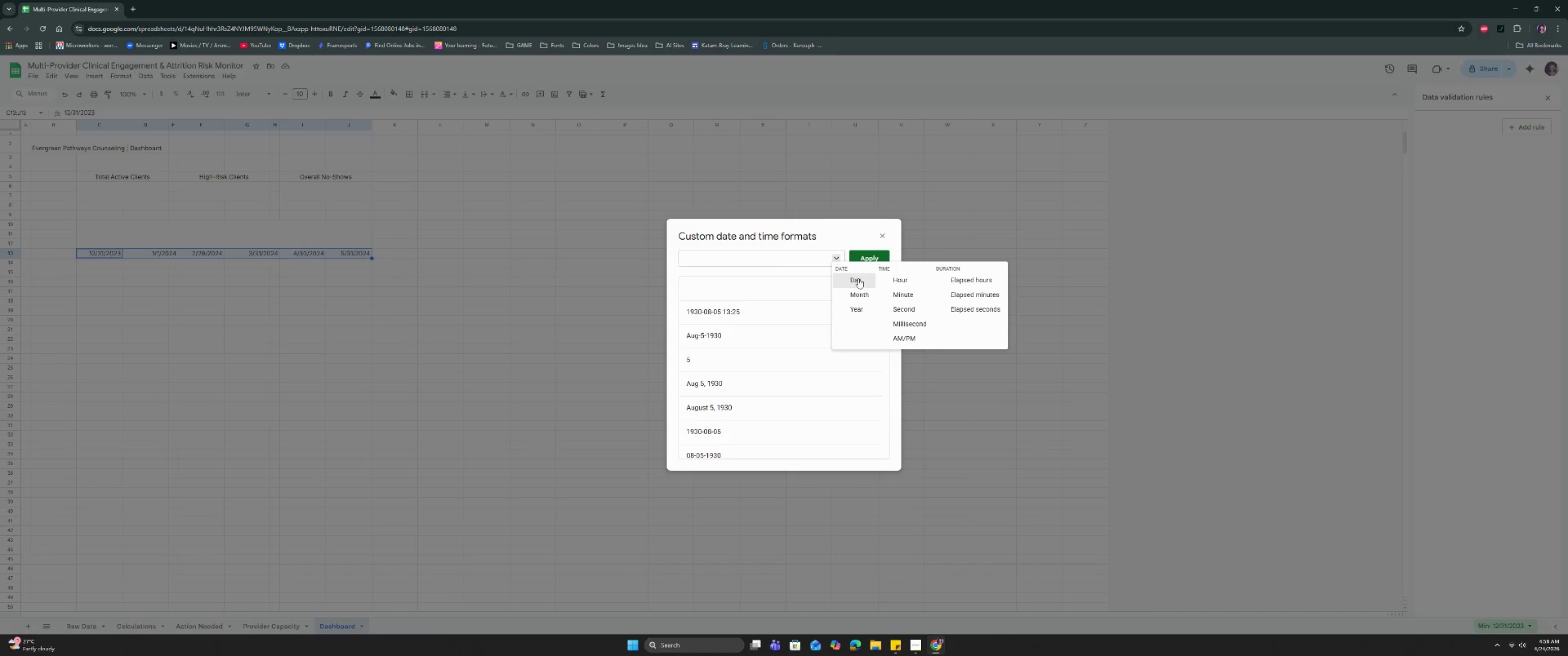 
left_click([858, 291])
 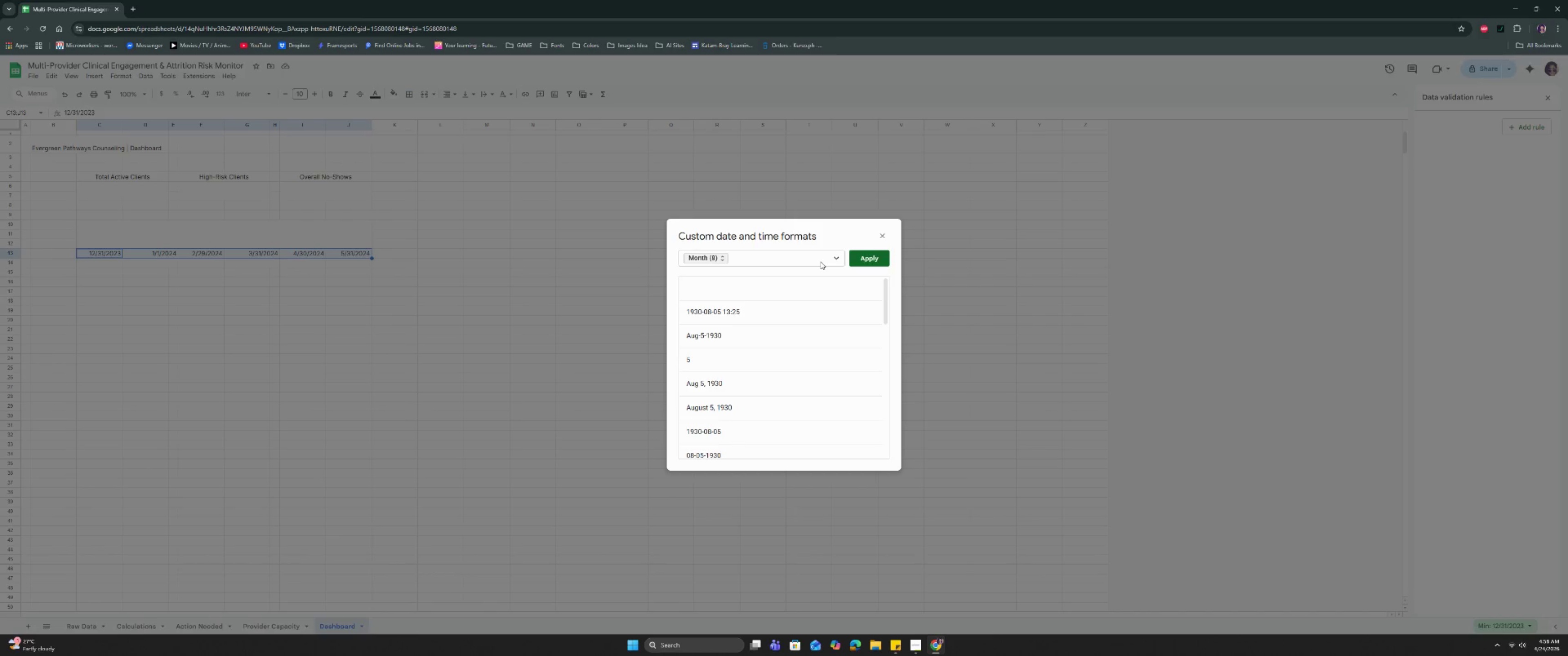 
left_click([836, 256])
 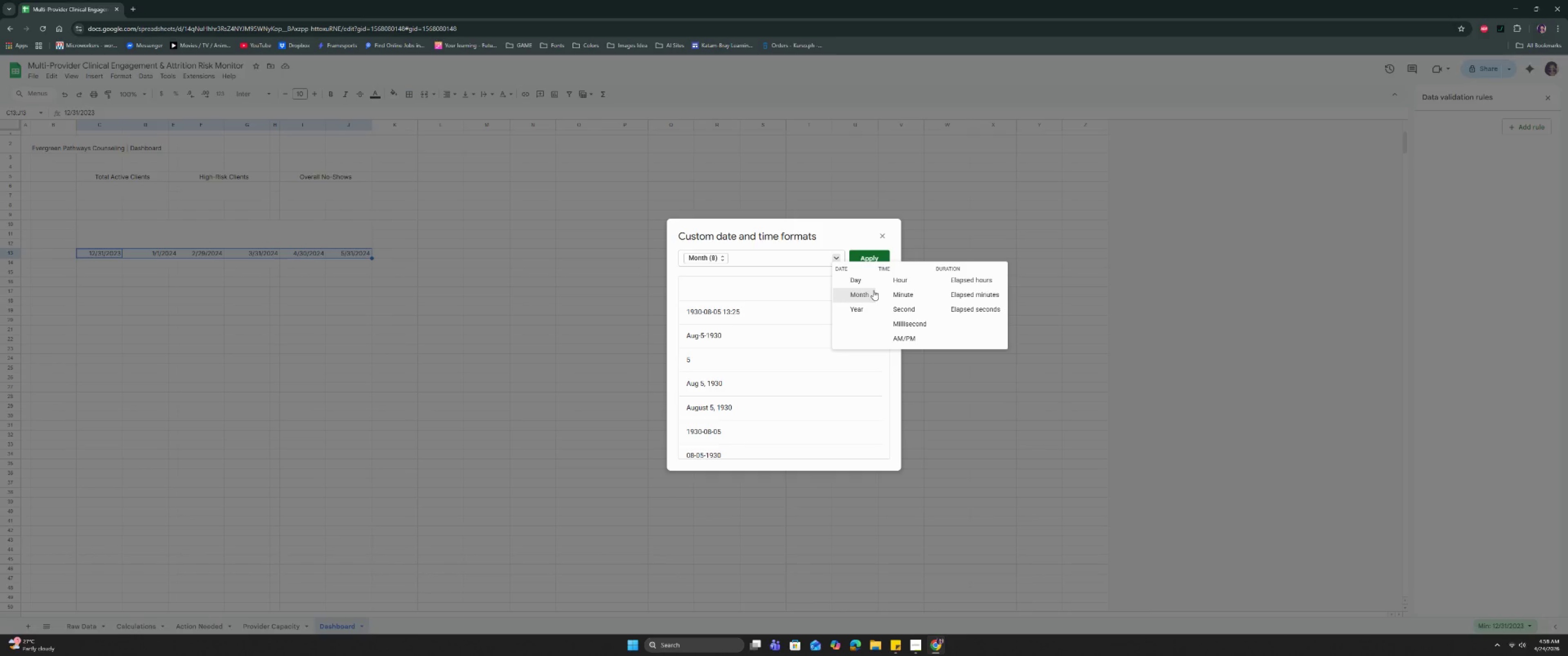 
left_click([867, 311])
 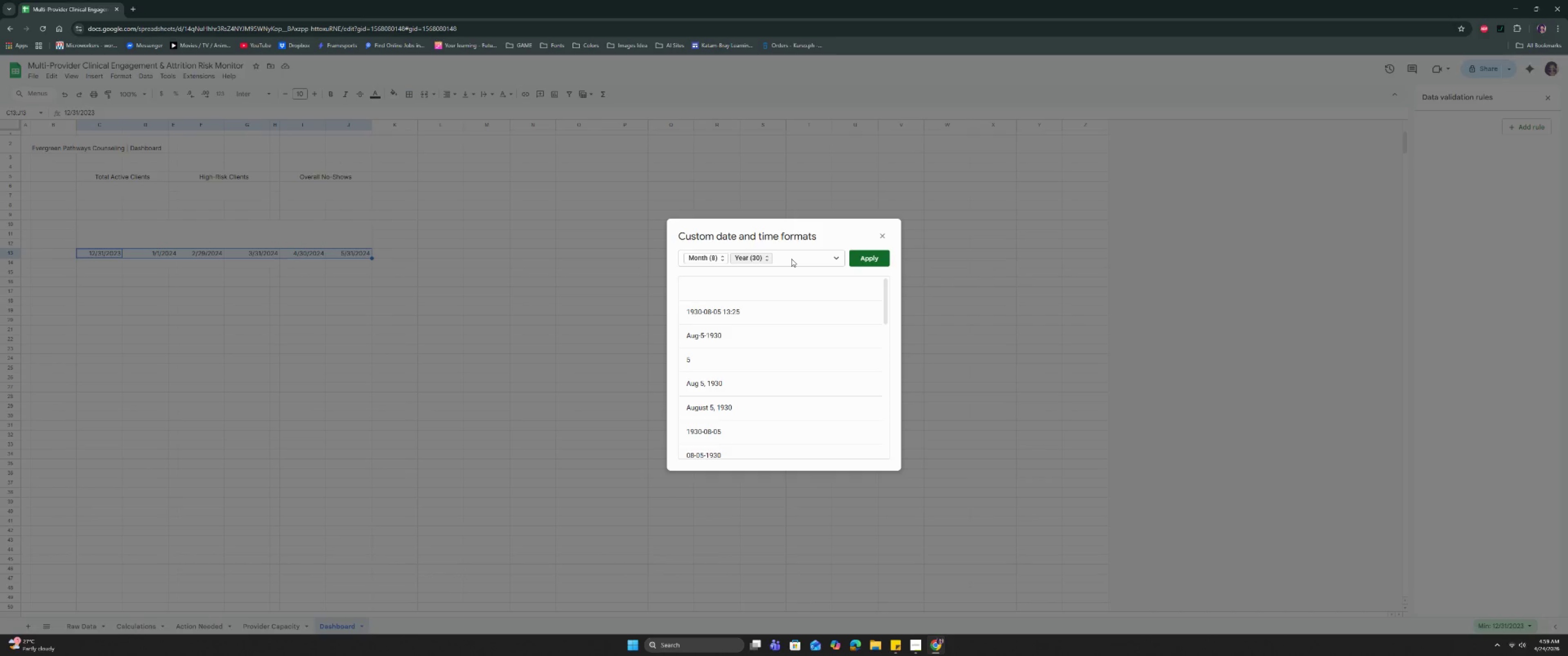 
left_click([884, 259])
 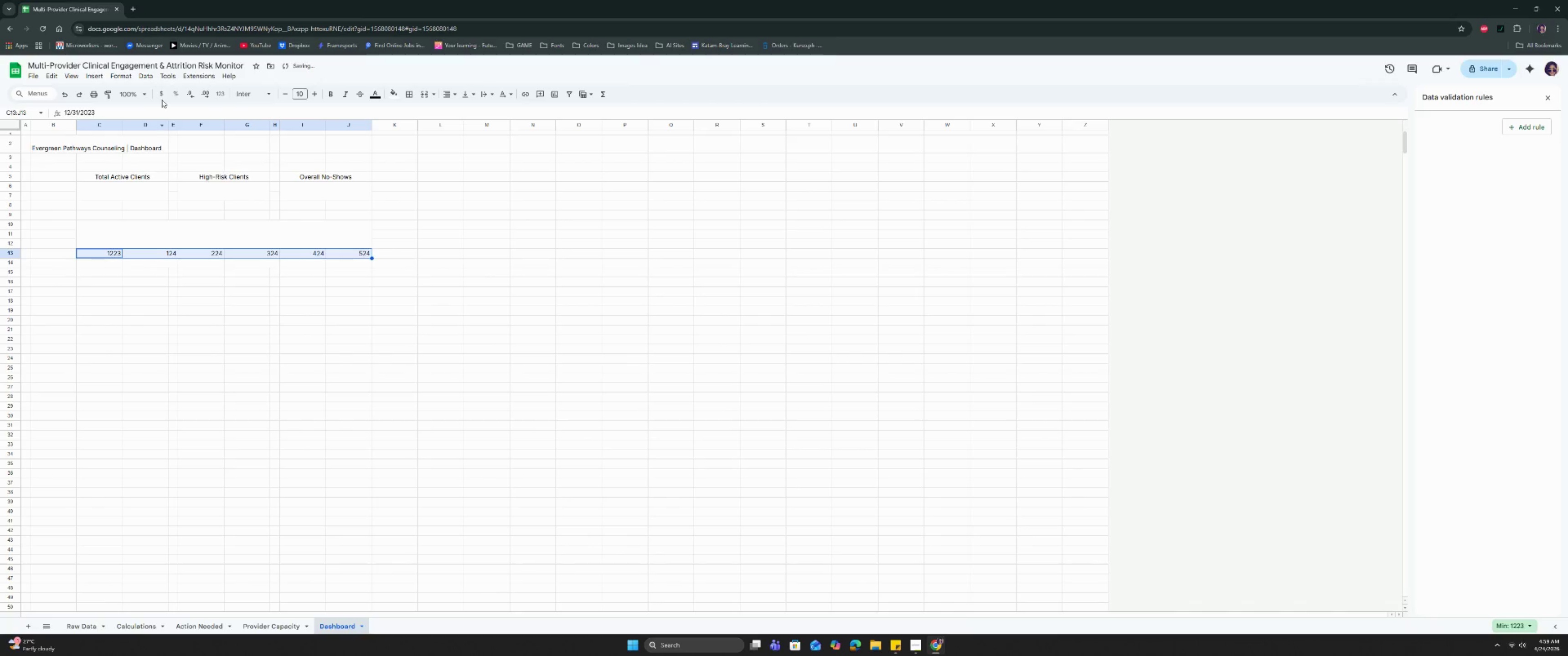 
left_click([130, 73])
 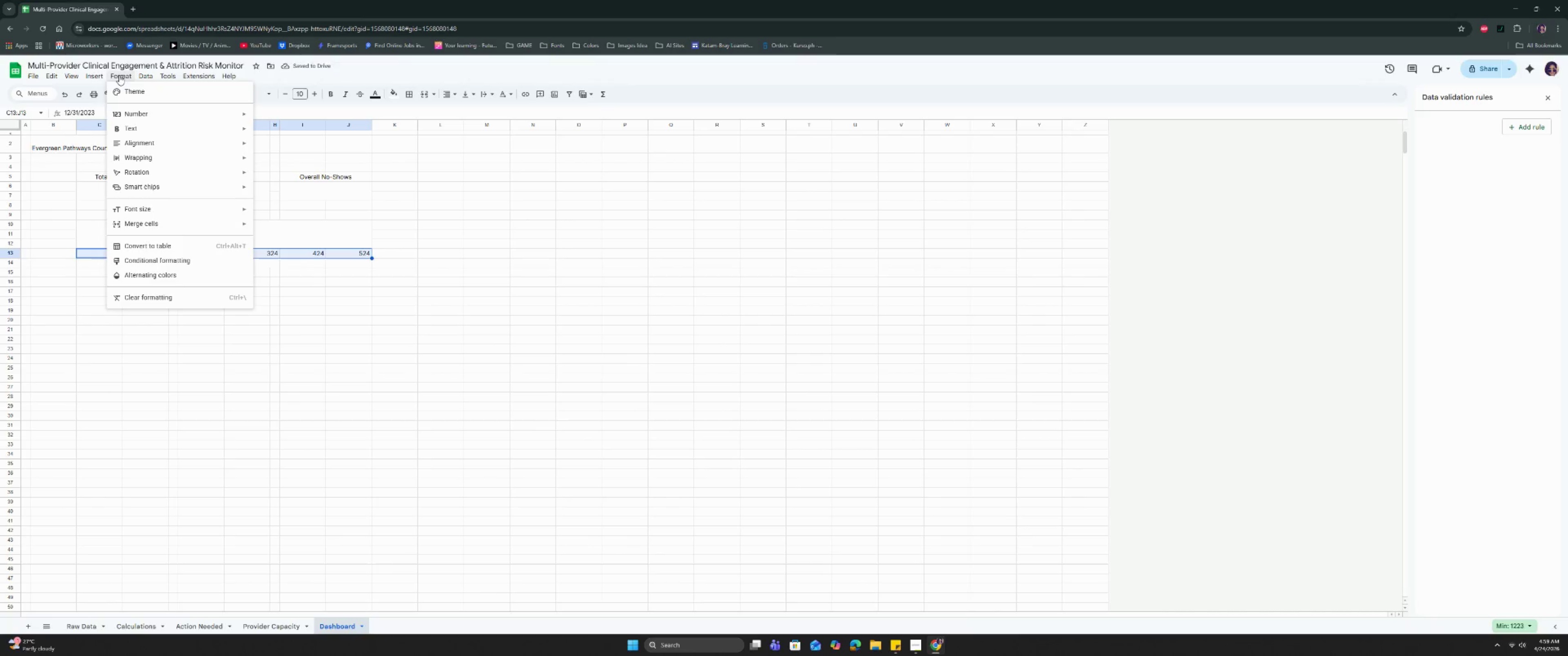 
left_click([151, 120])
 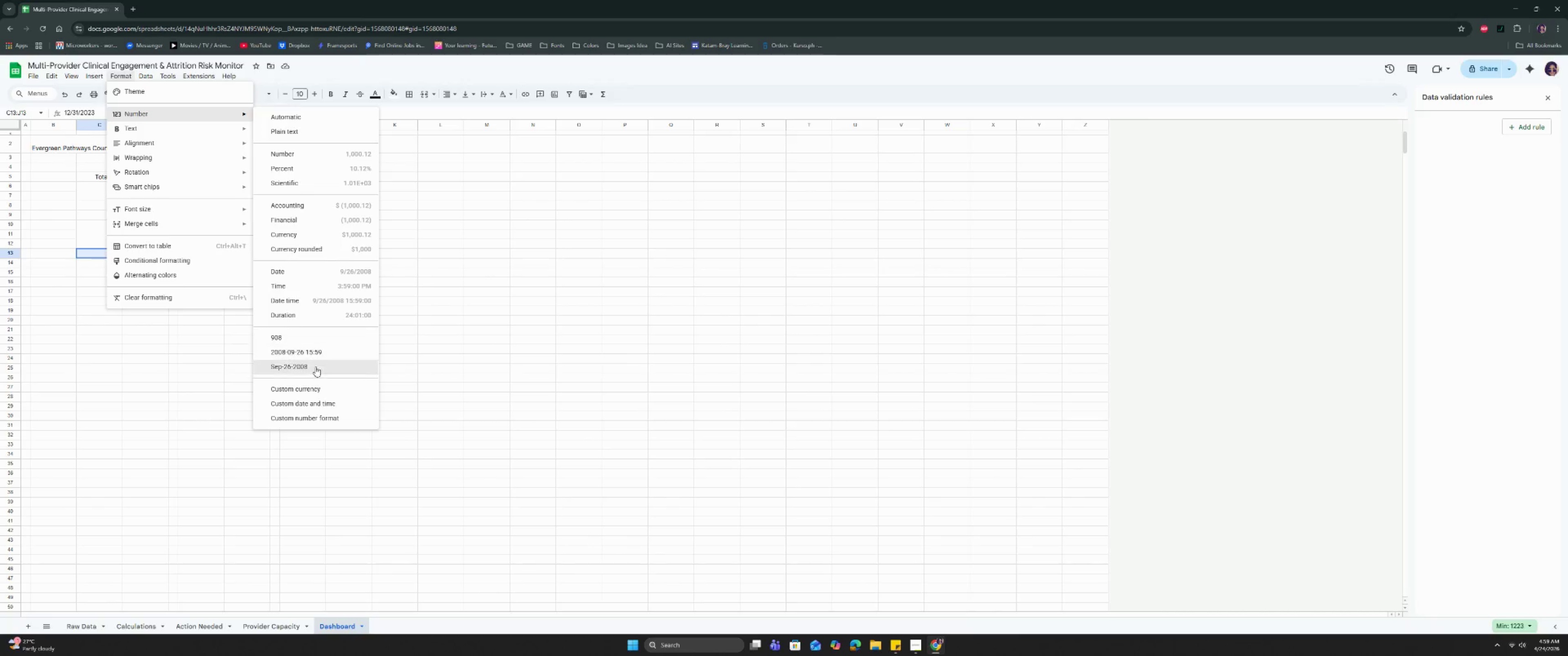 
left_click([317, 403])
 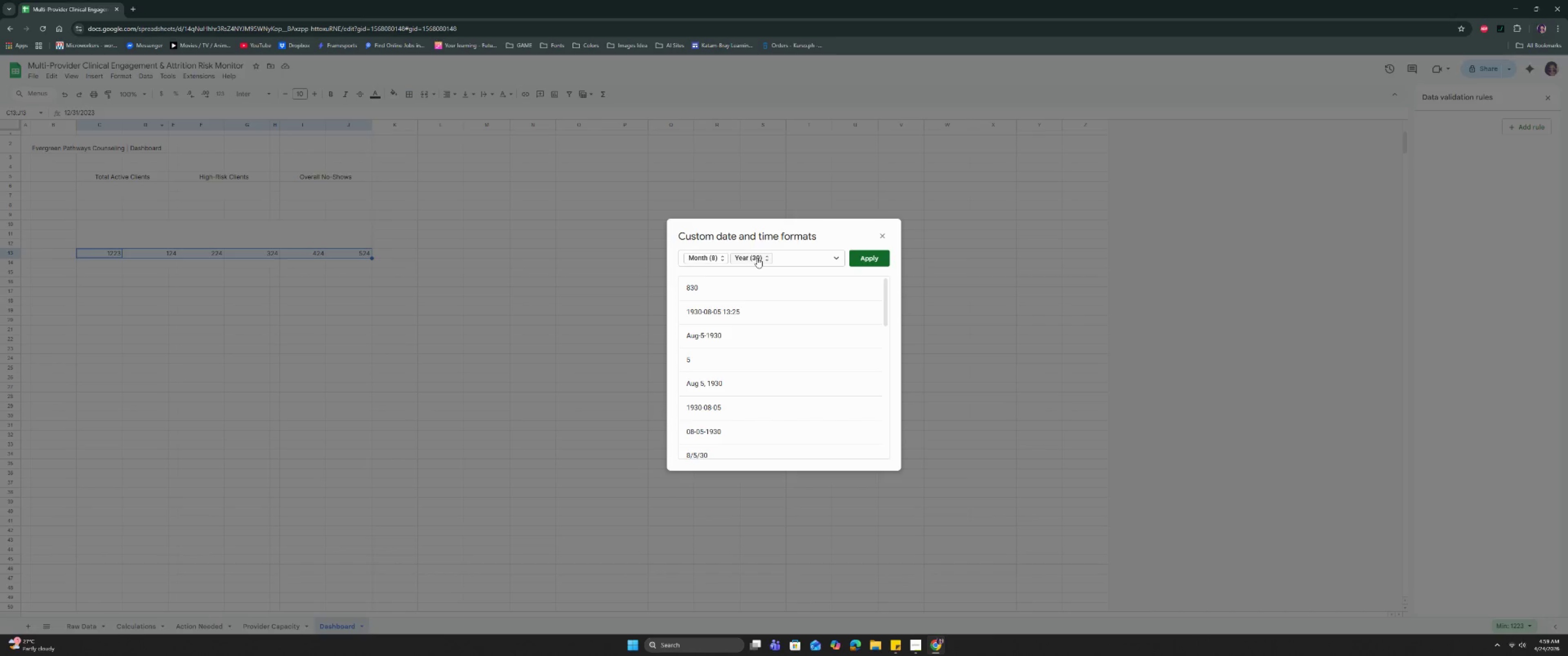 
left_click([750, 258])
 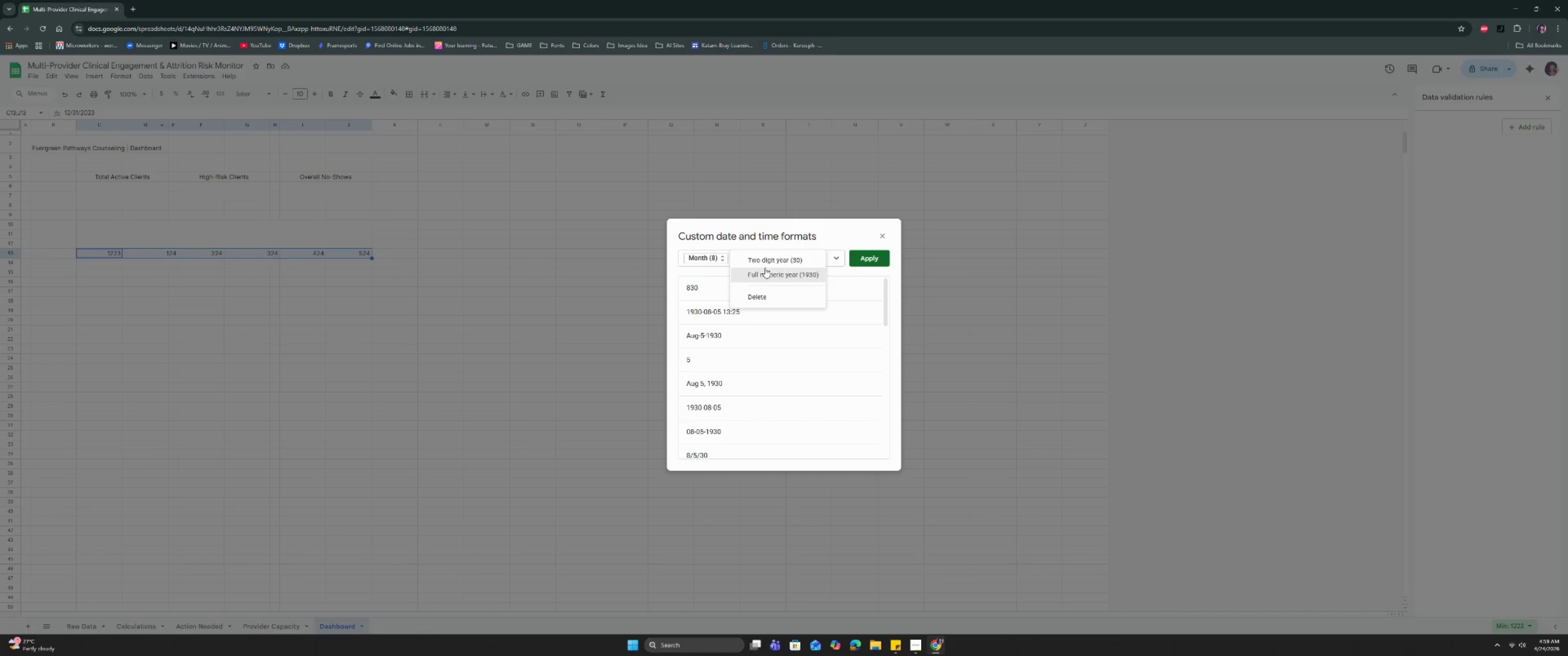 
left_click([765, 265])
 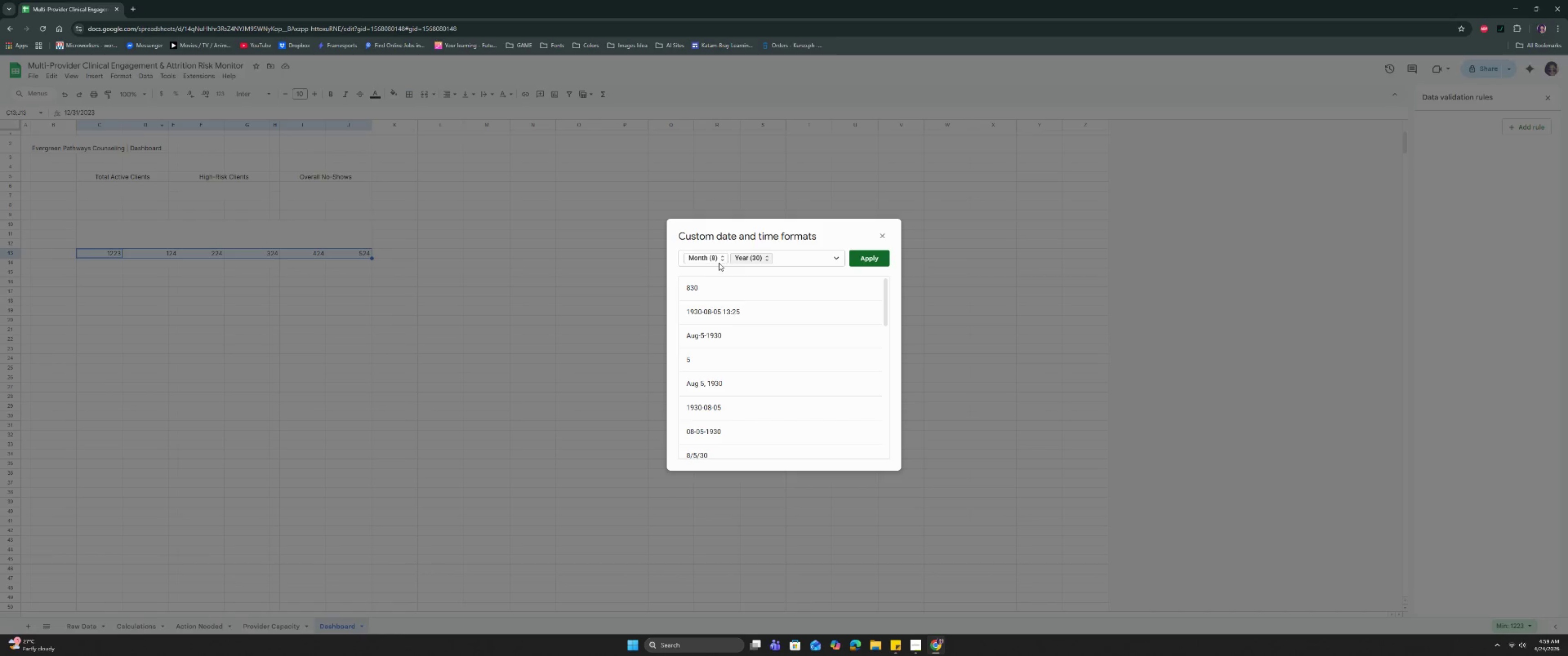 
left_click([715, 258])
 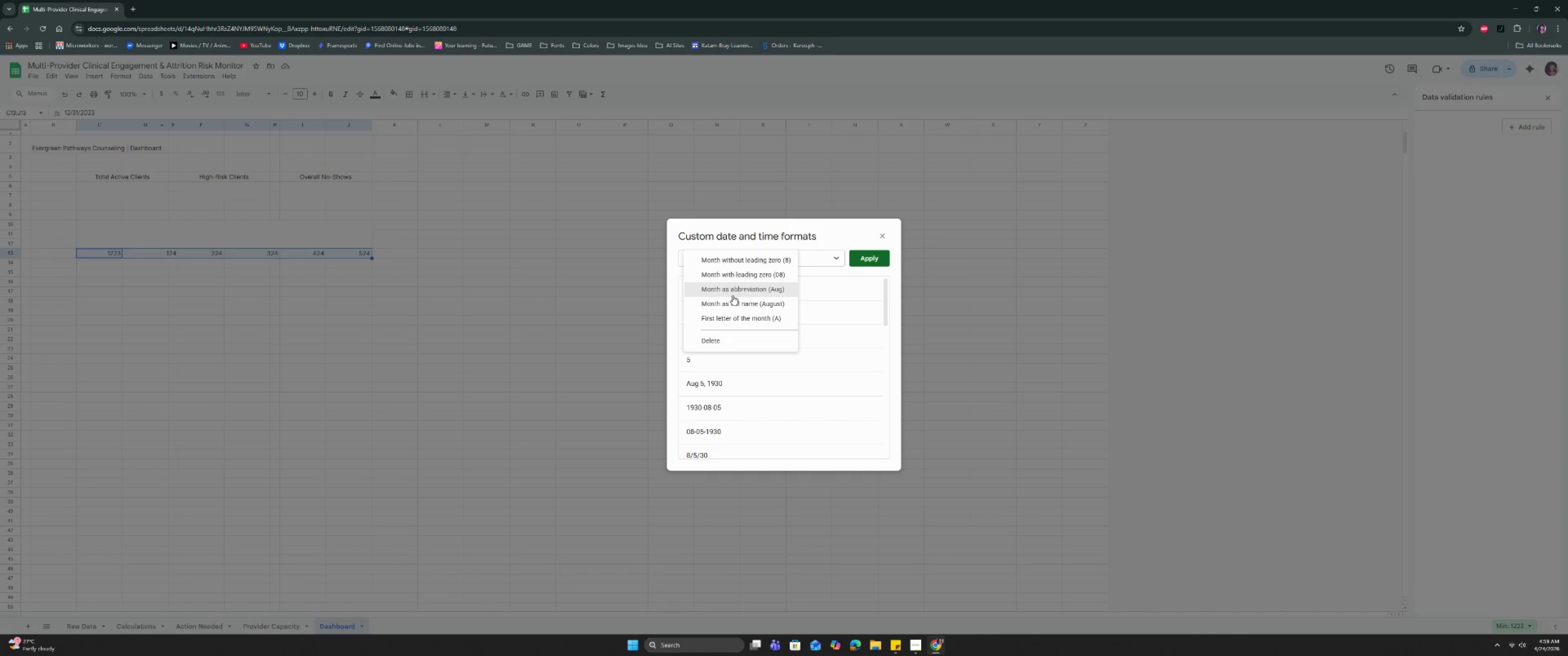 
left_click([732, 295])
 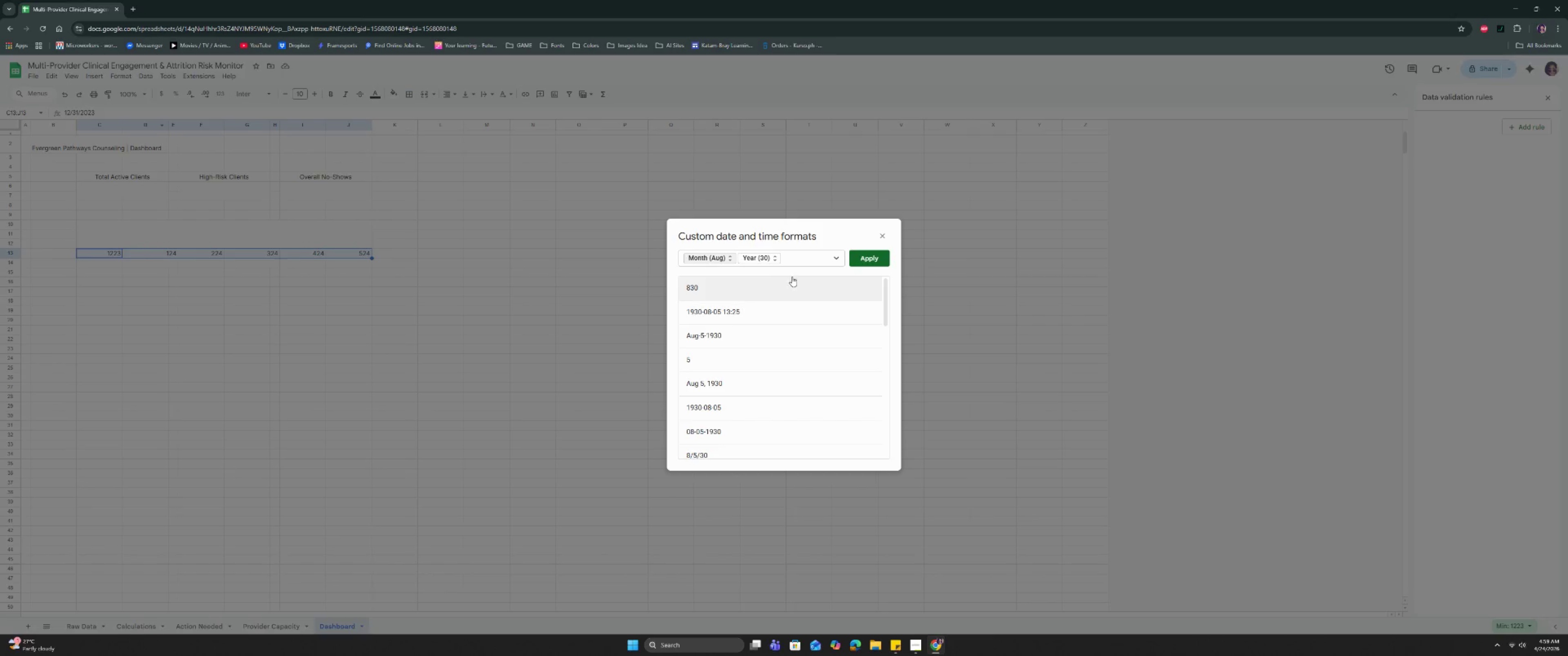 
left_click([862, 257])
 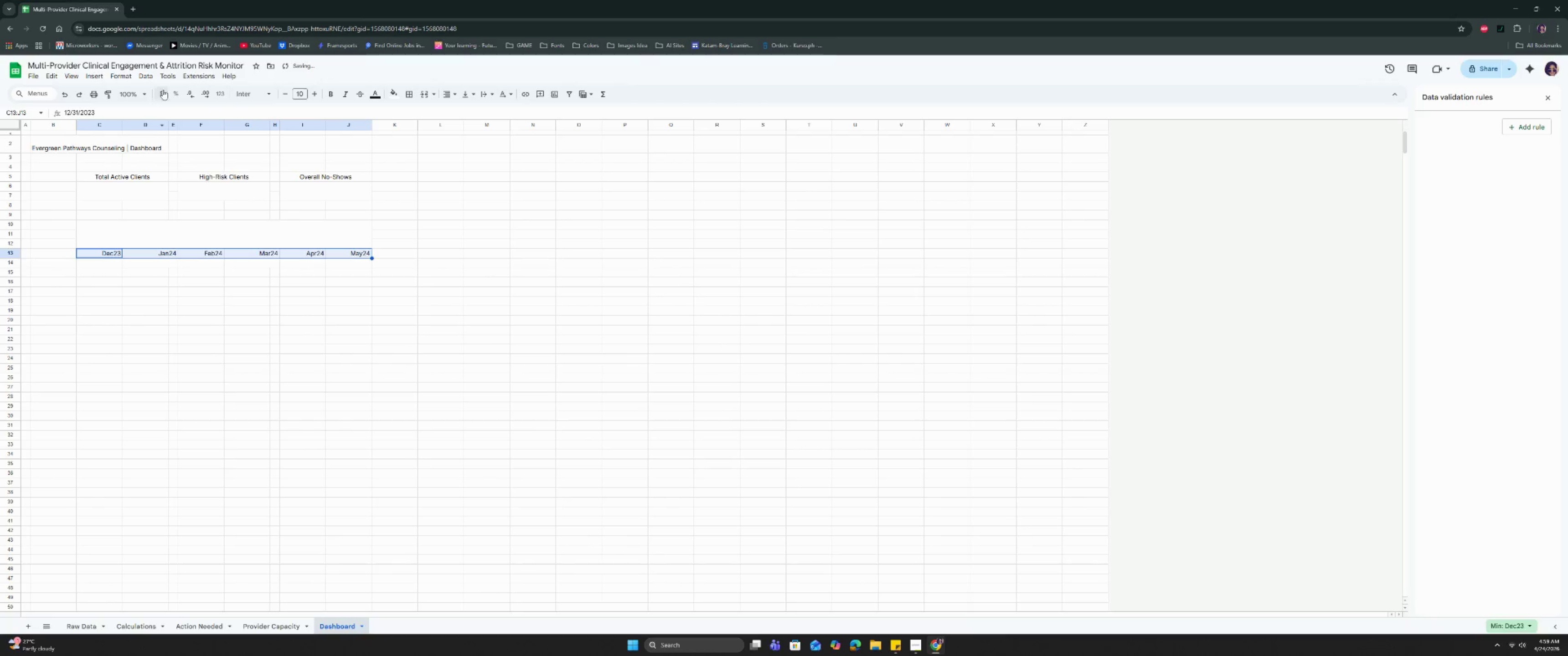 
left_click([119, 78])
 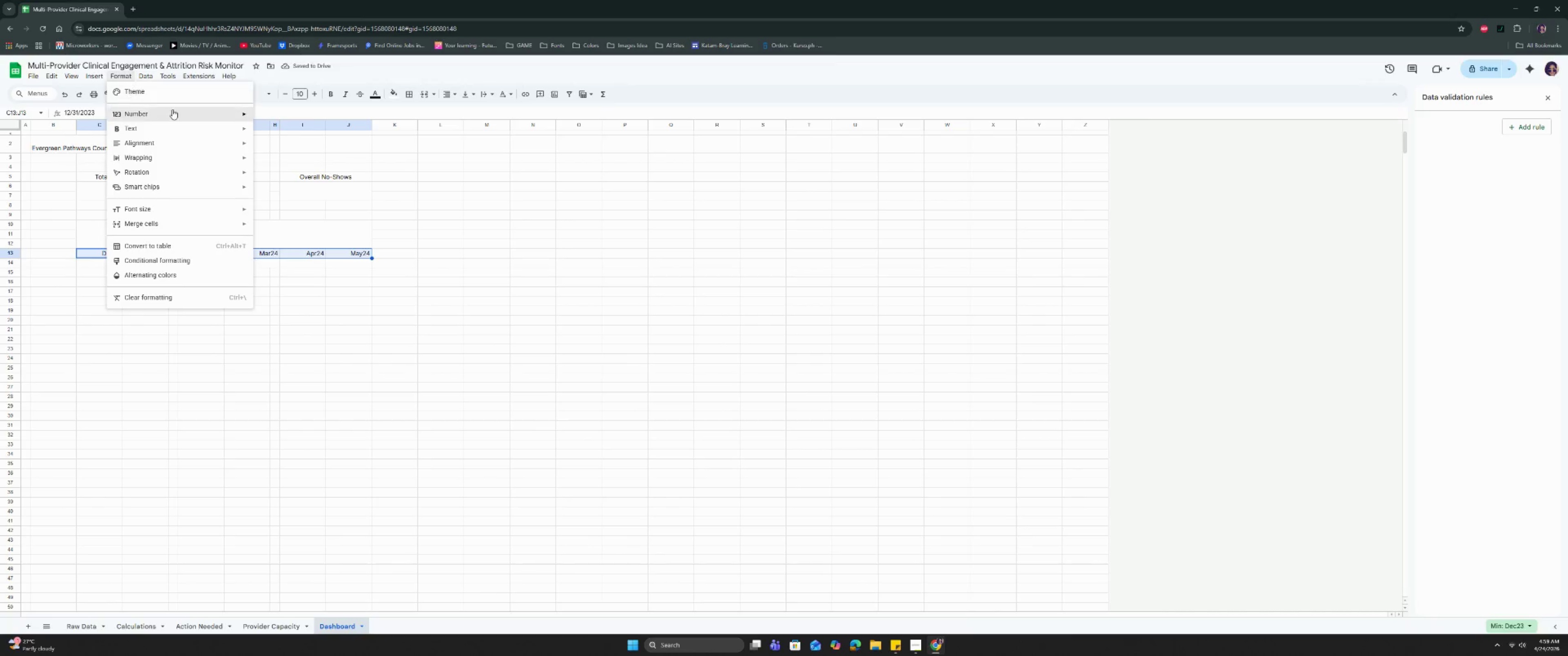 
left_click([172, 114])
 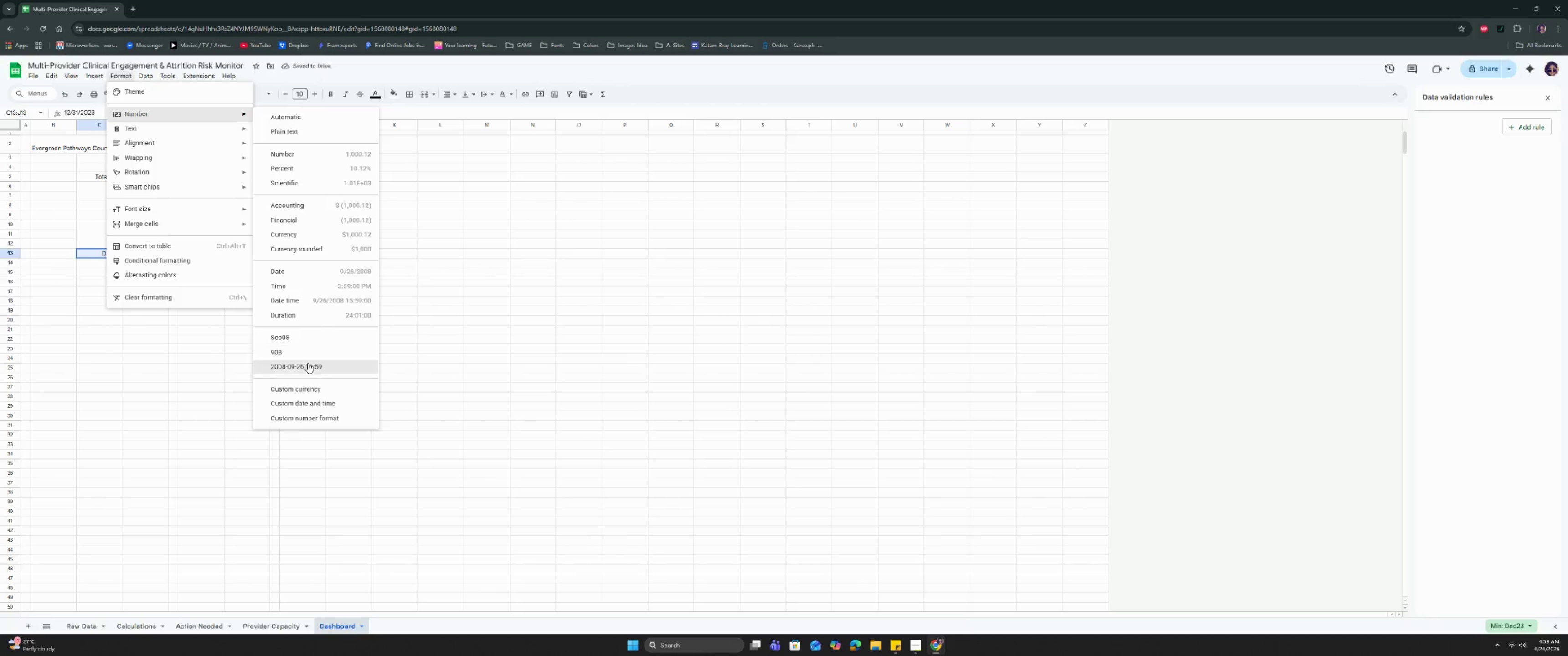 
left_click([308, 384])
 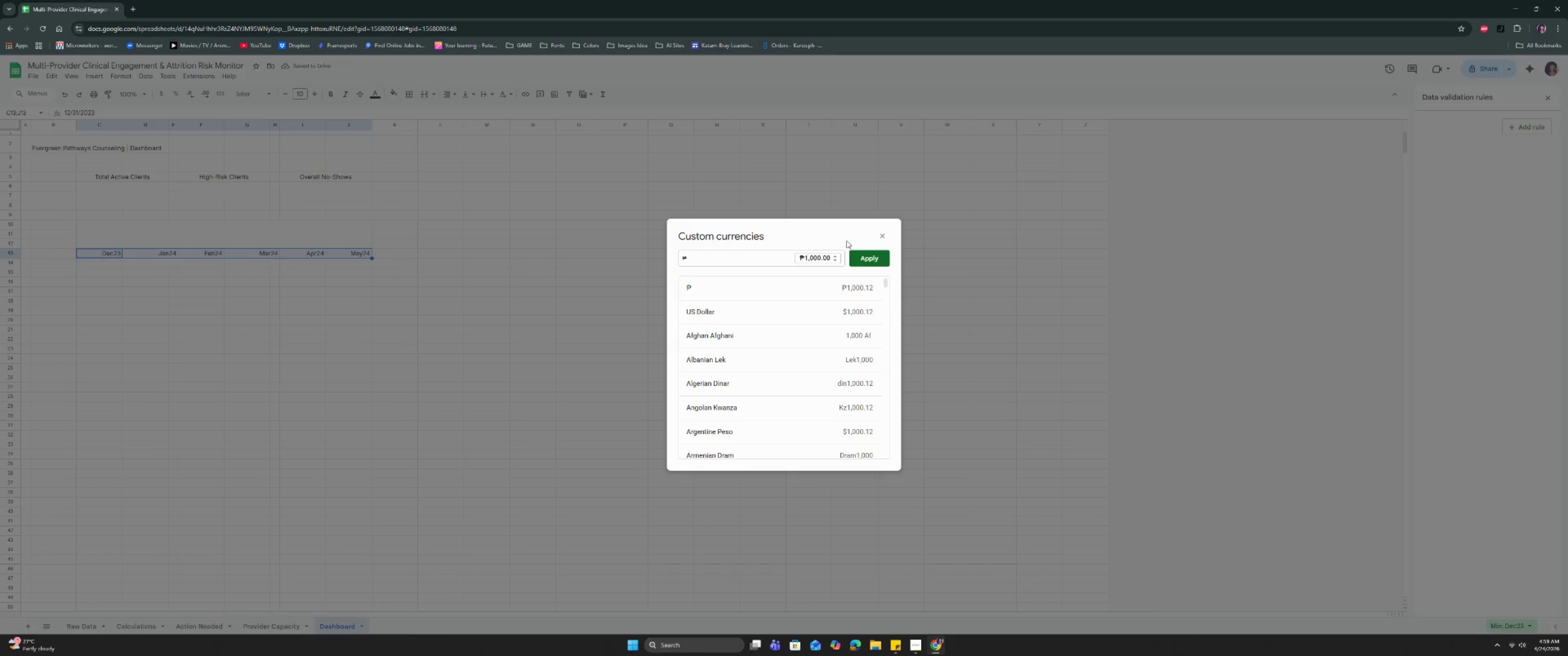 
left_click([886, 232])
 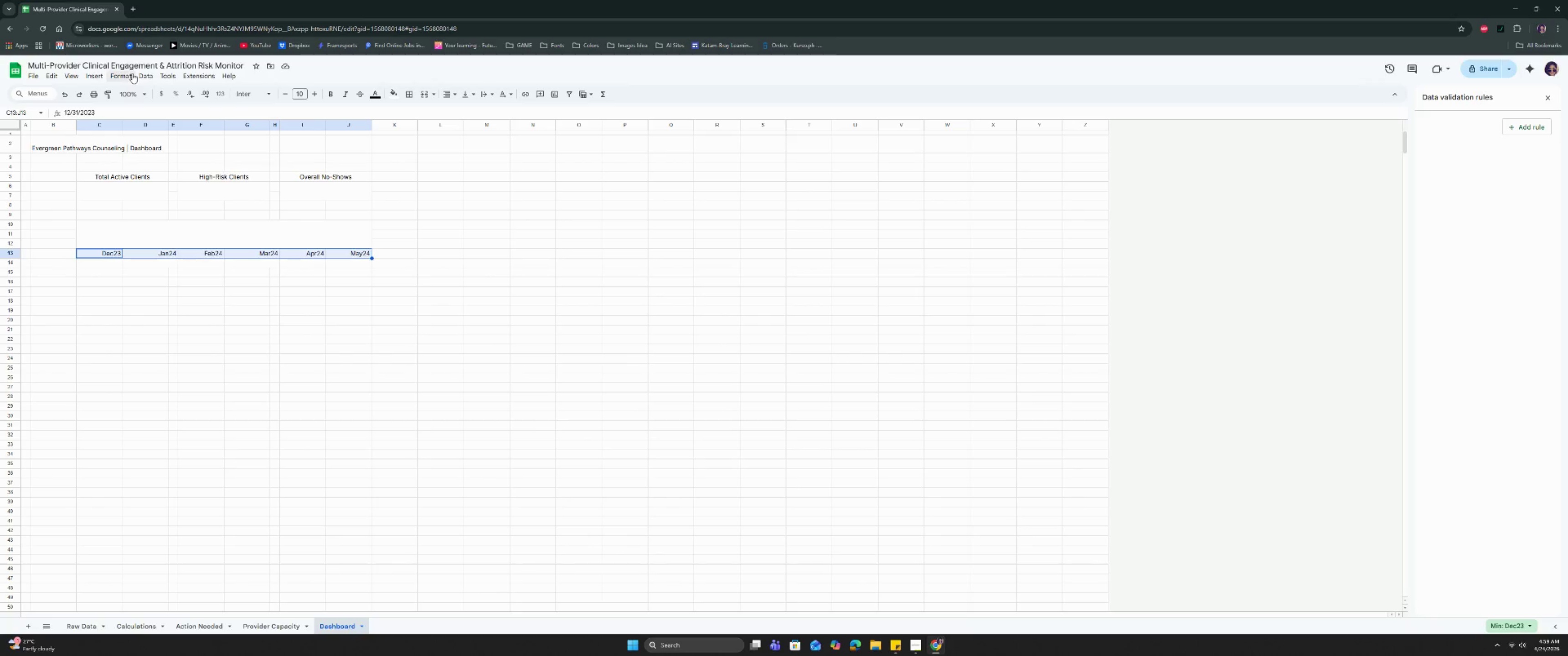 
left_click([132, 73])
 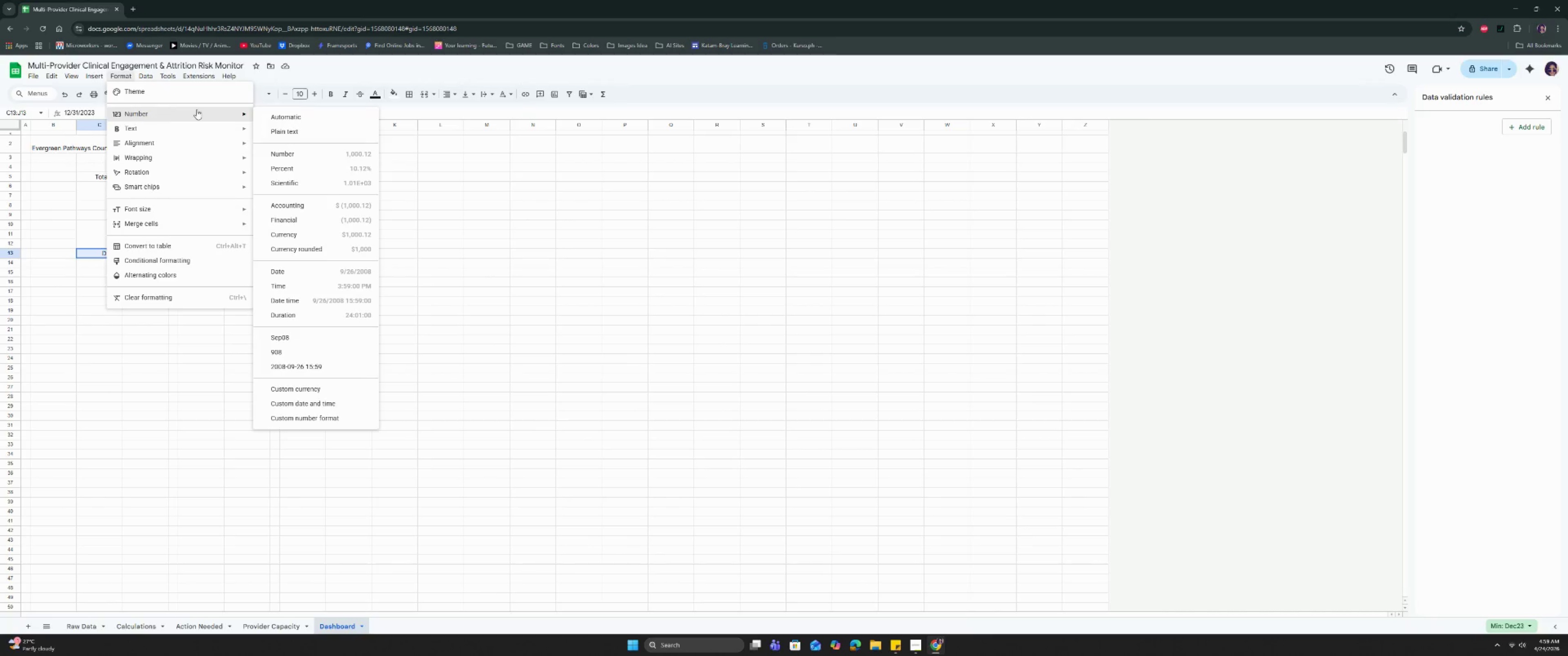 
wait(5.51)
 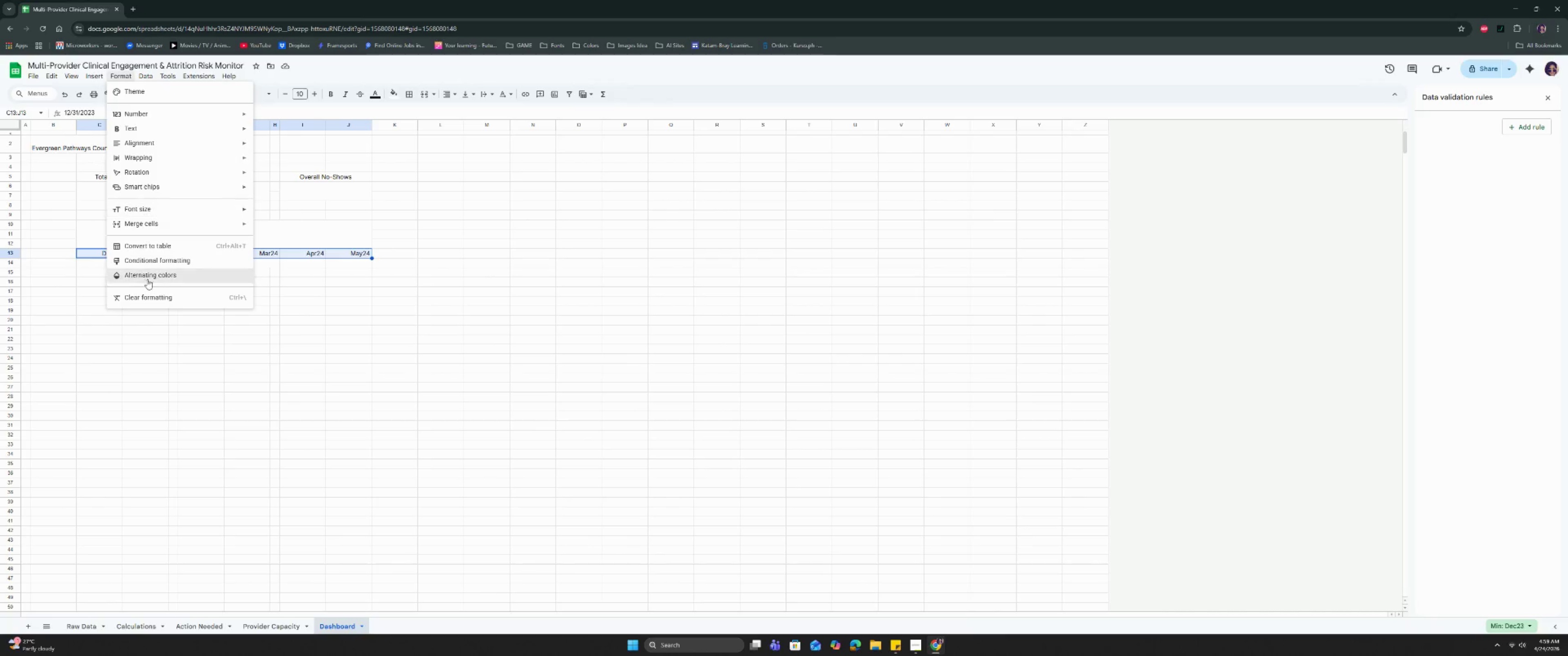 
left_click([307, 406])
 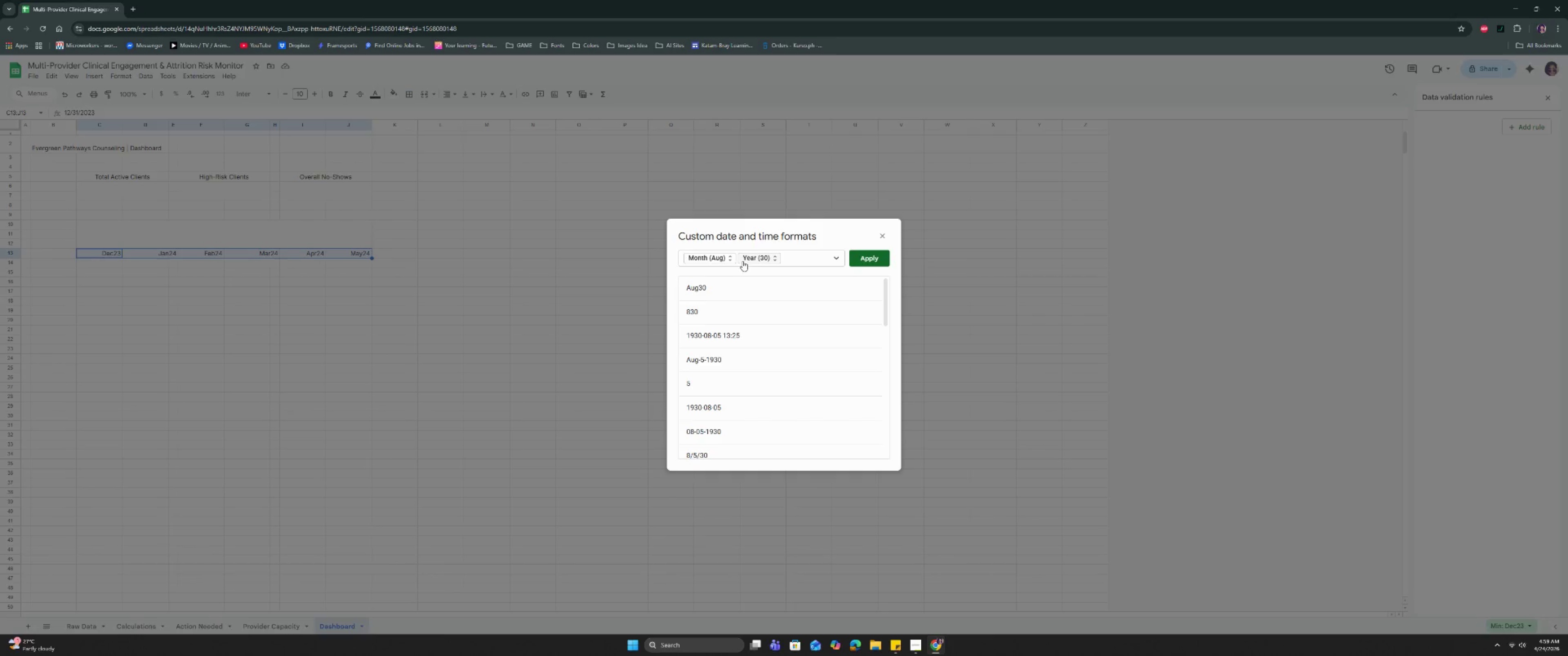 
left_click([737, 258])
 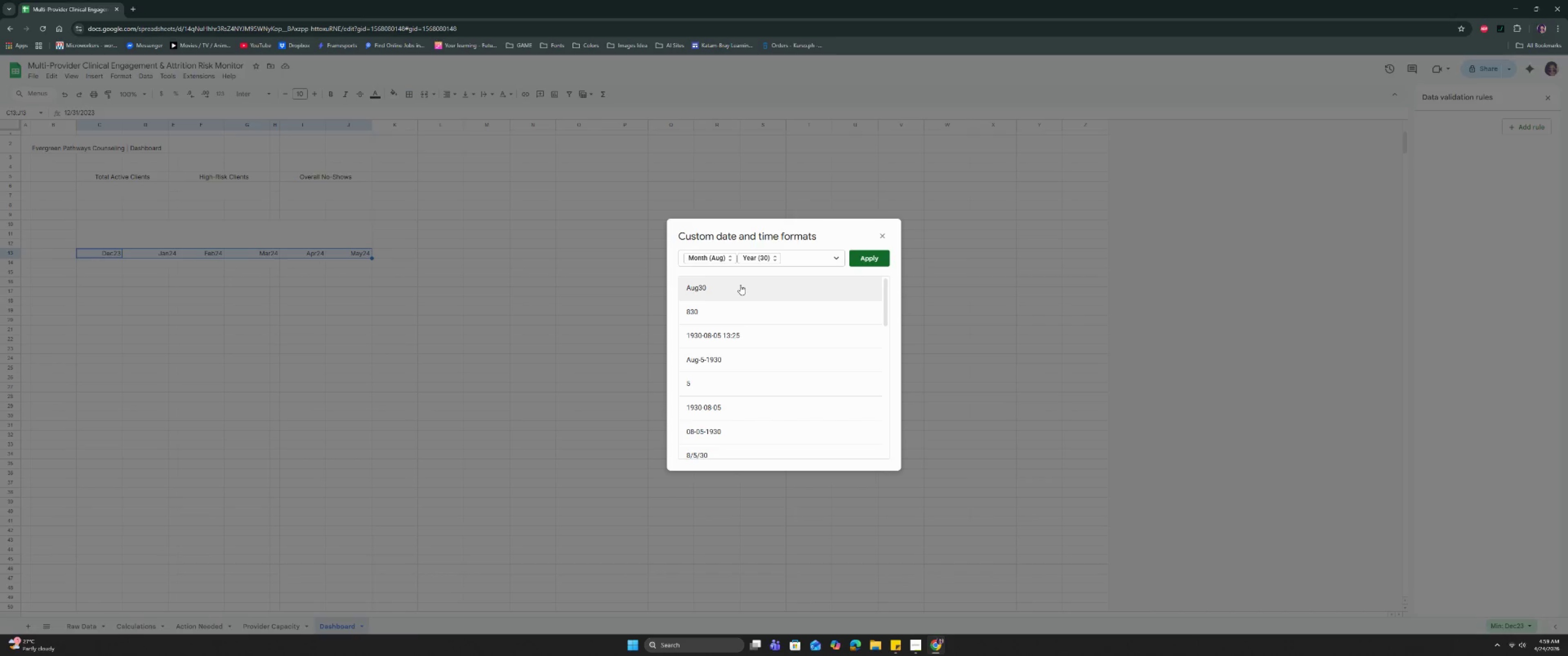 
key(Minus)
 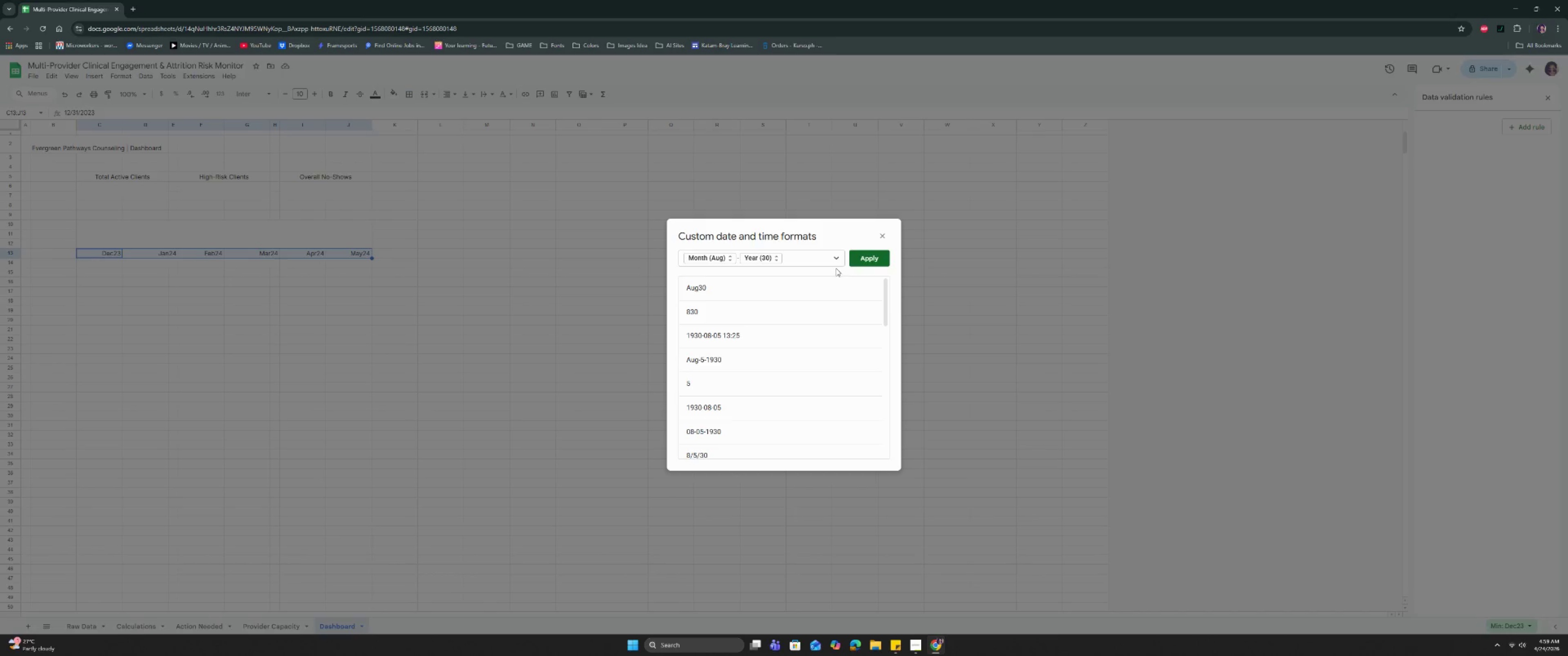 
left_click([870, 253])
 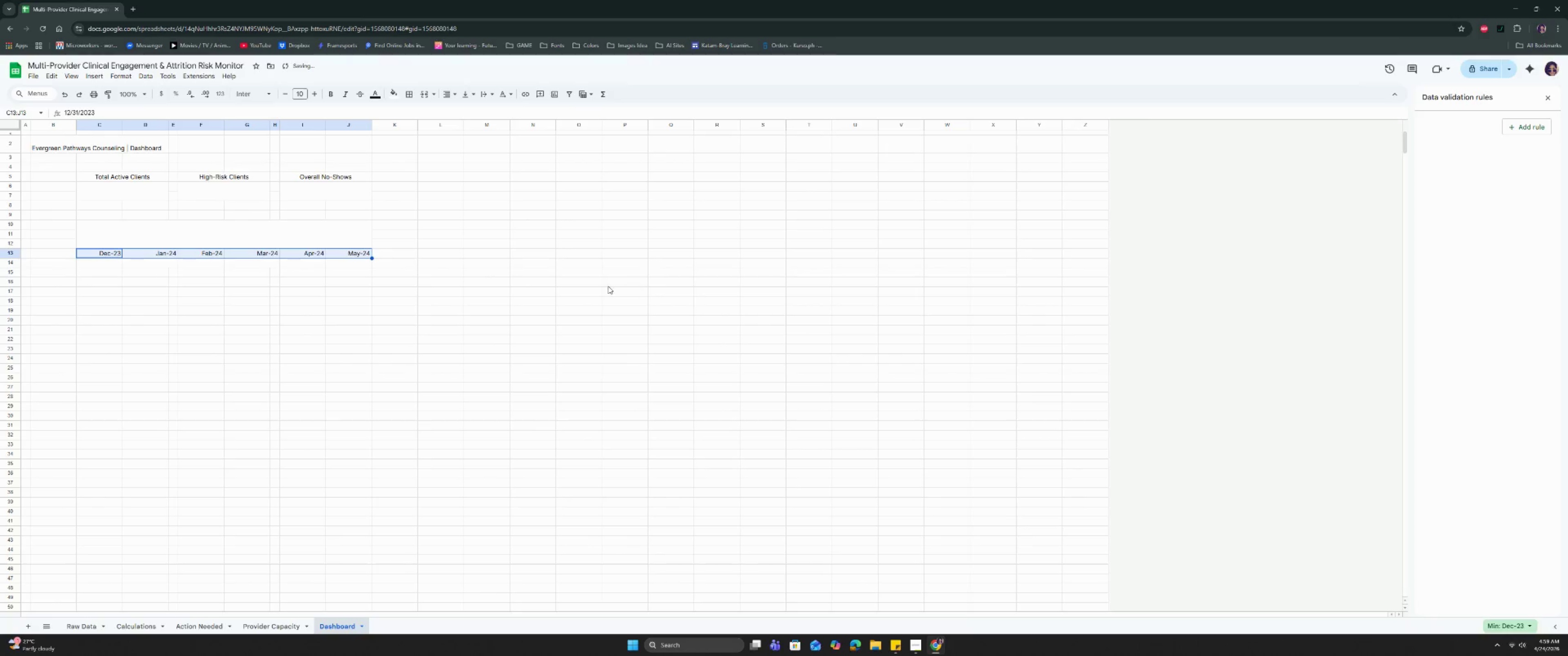 
left_click([418, 302])
 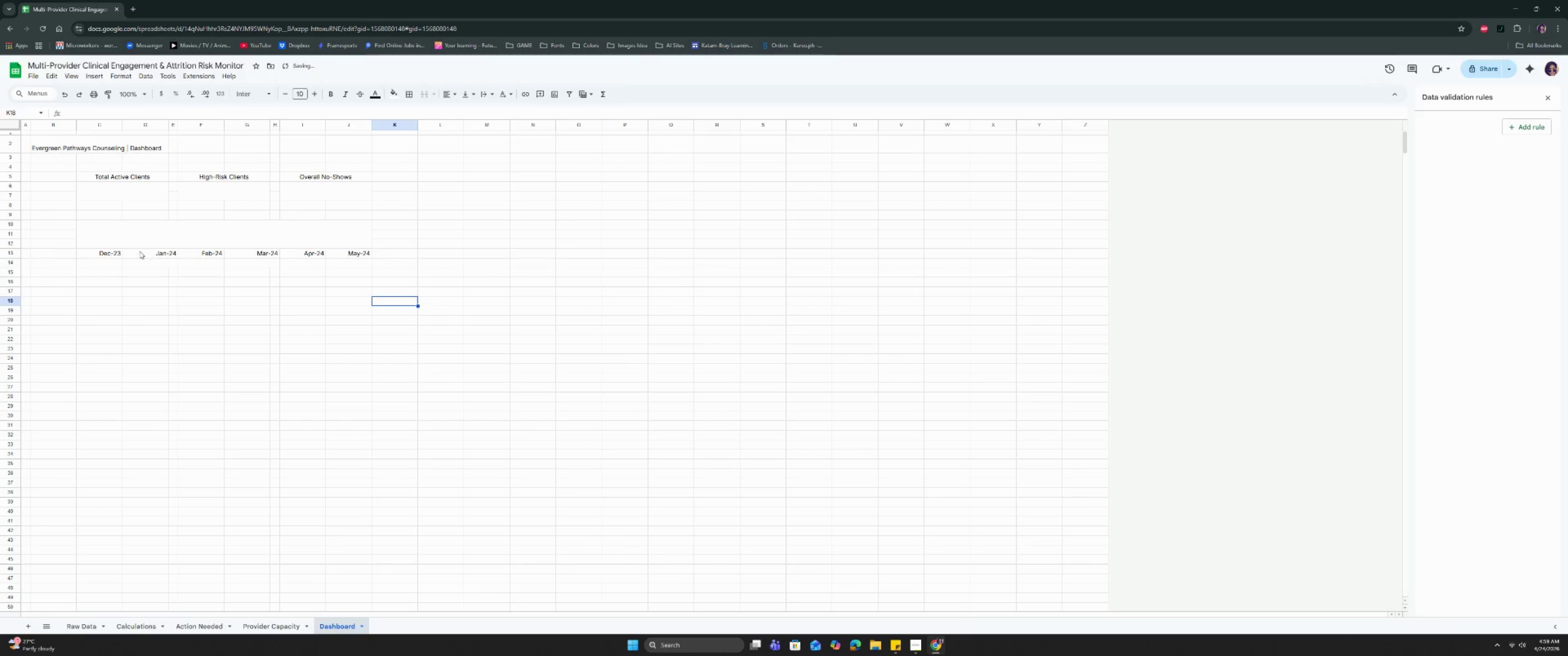 
double_click([110, 253])
 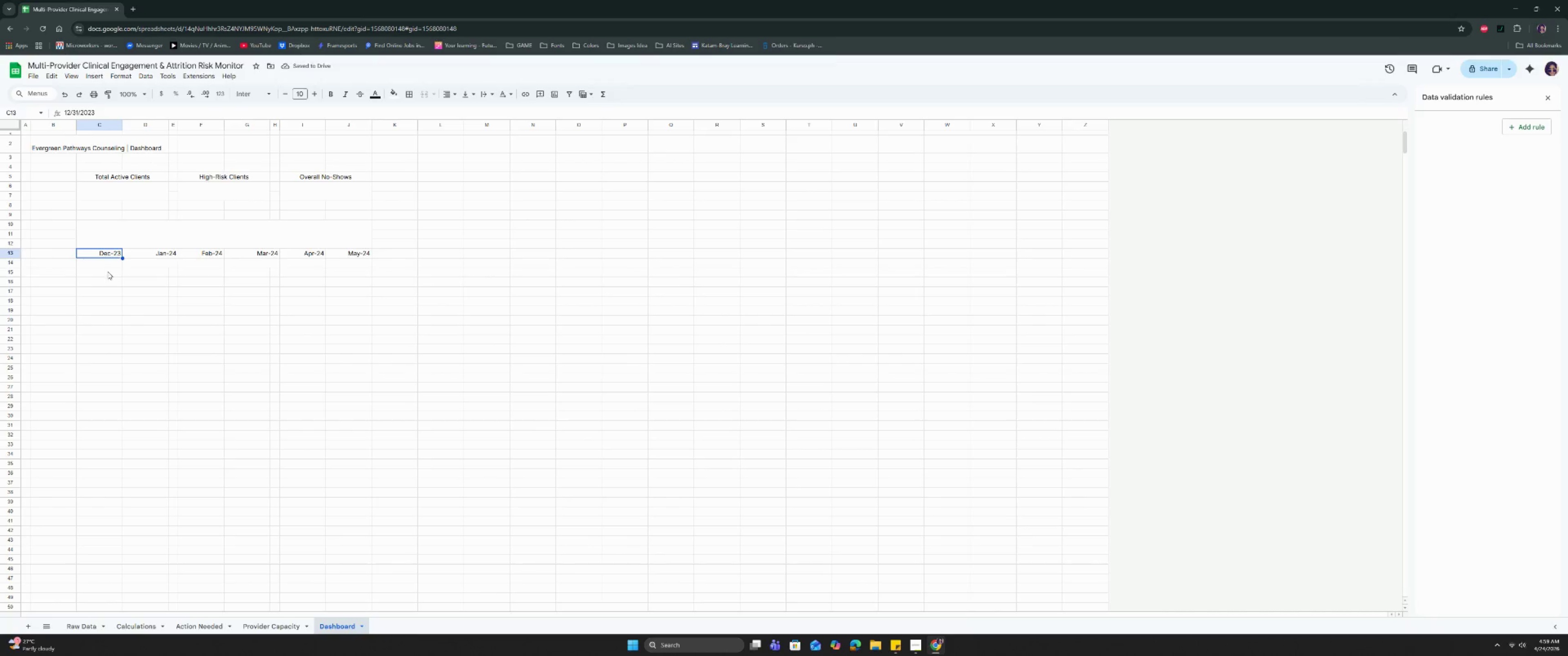 
triple_click([108, 269])
 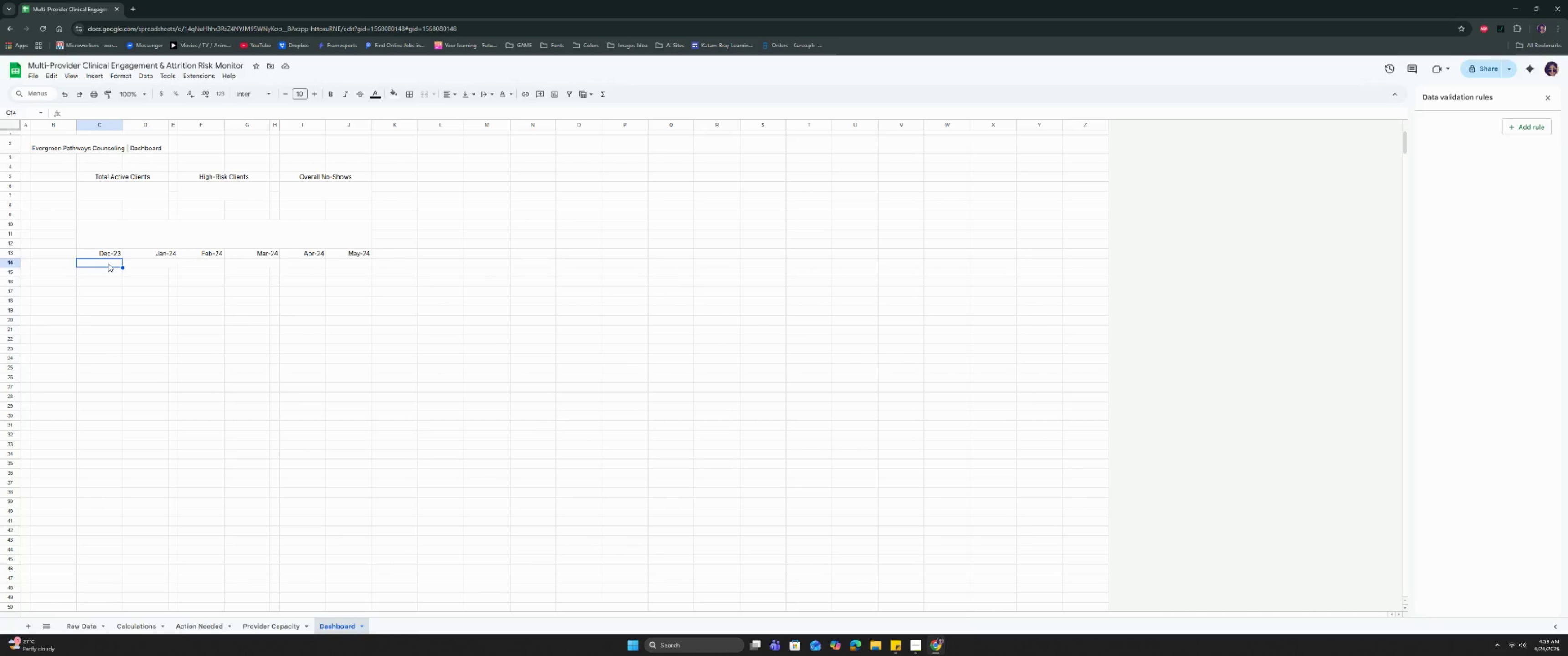 
wait(6.13)
 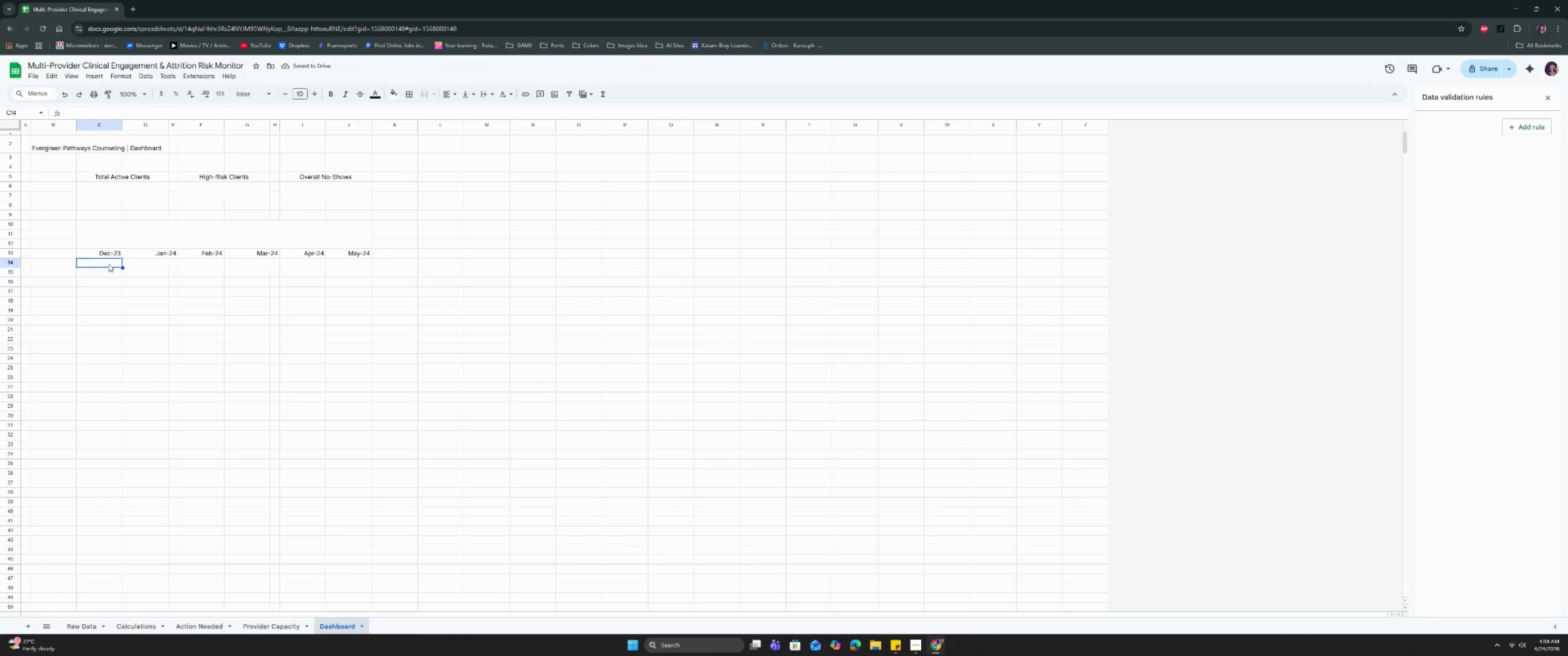 
type(=COUNTIF)
 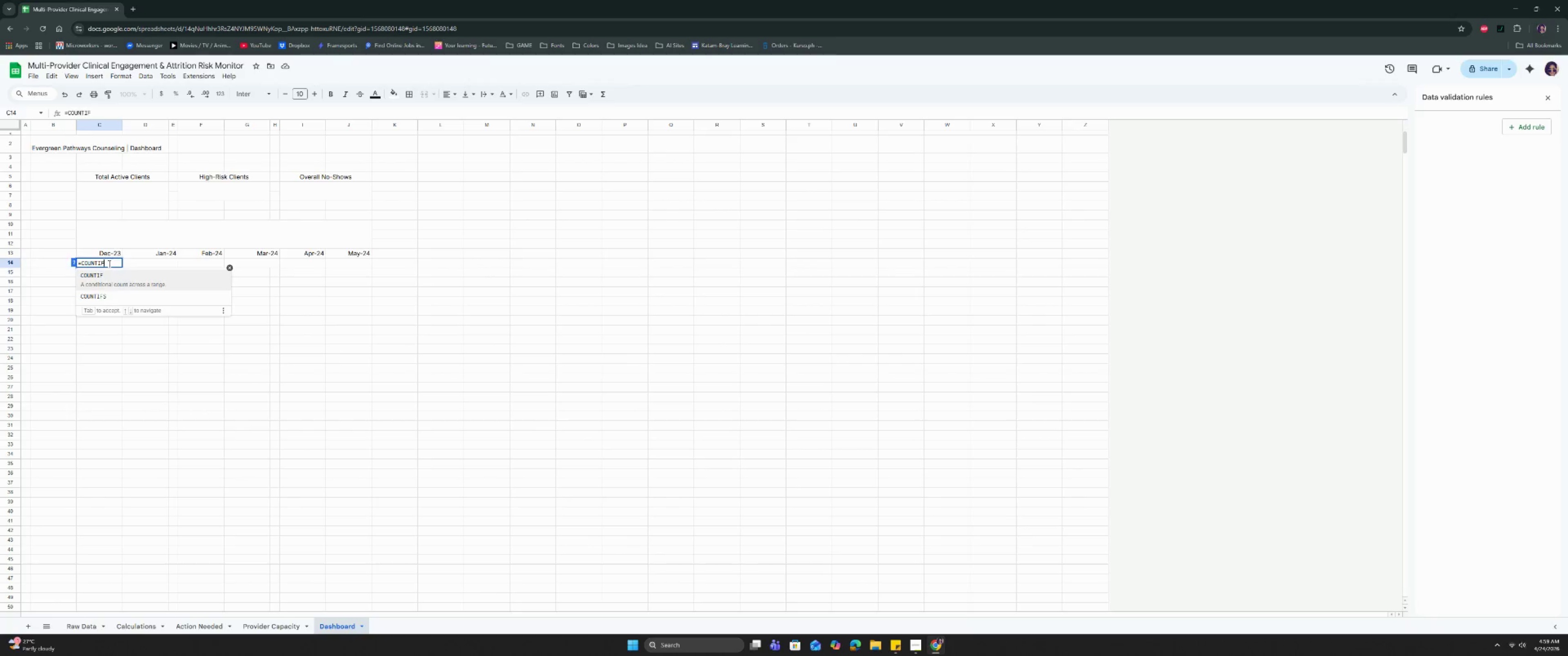 
key(ArrowDown)
 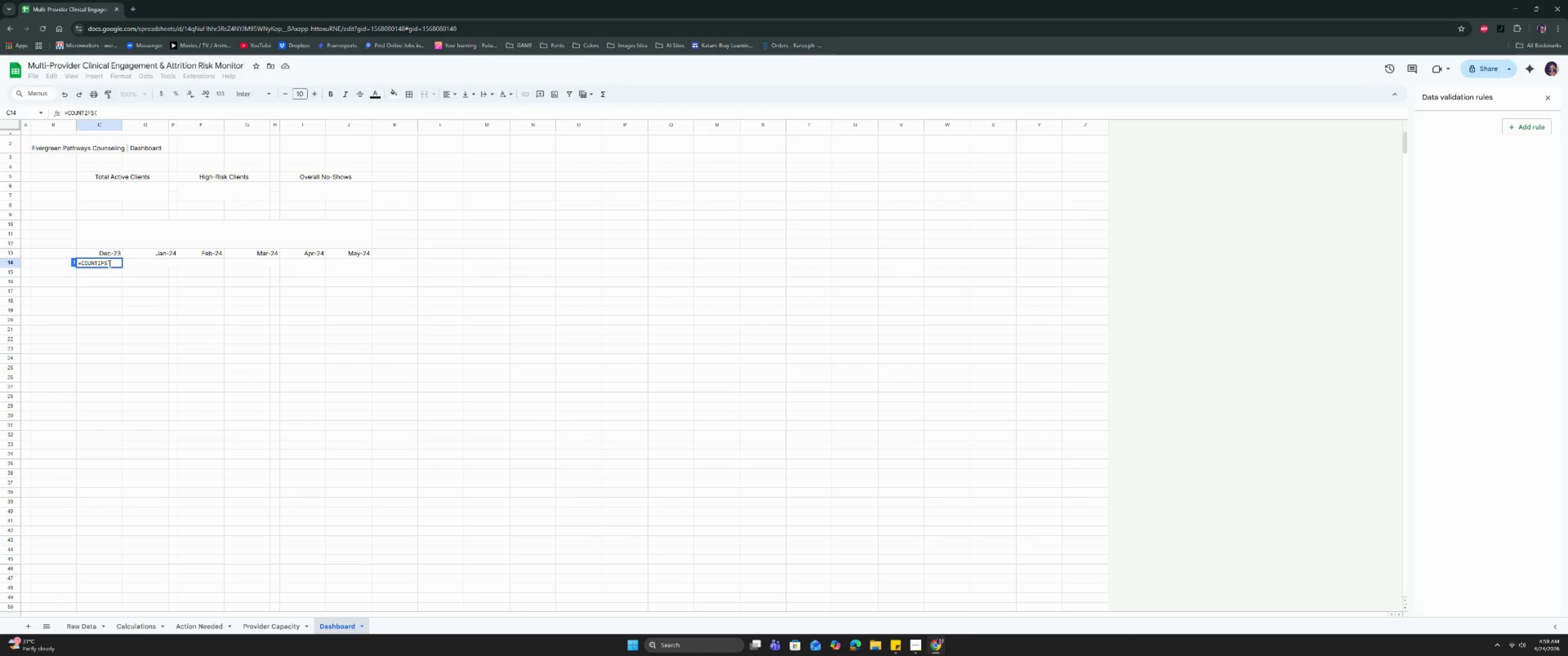 
key(Enter)
 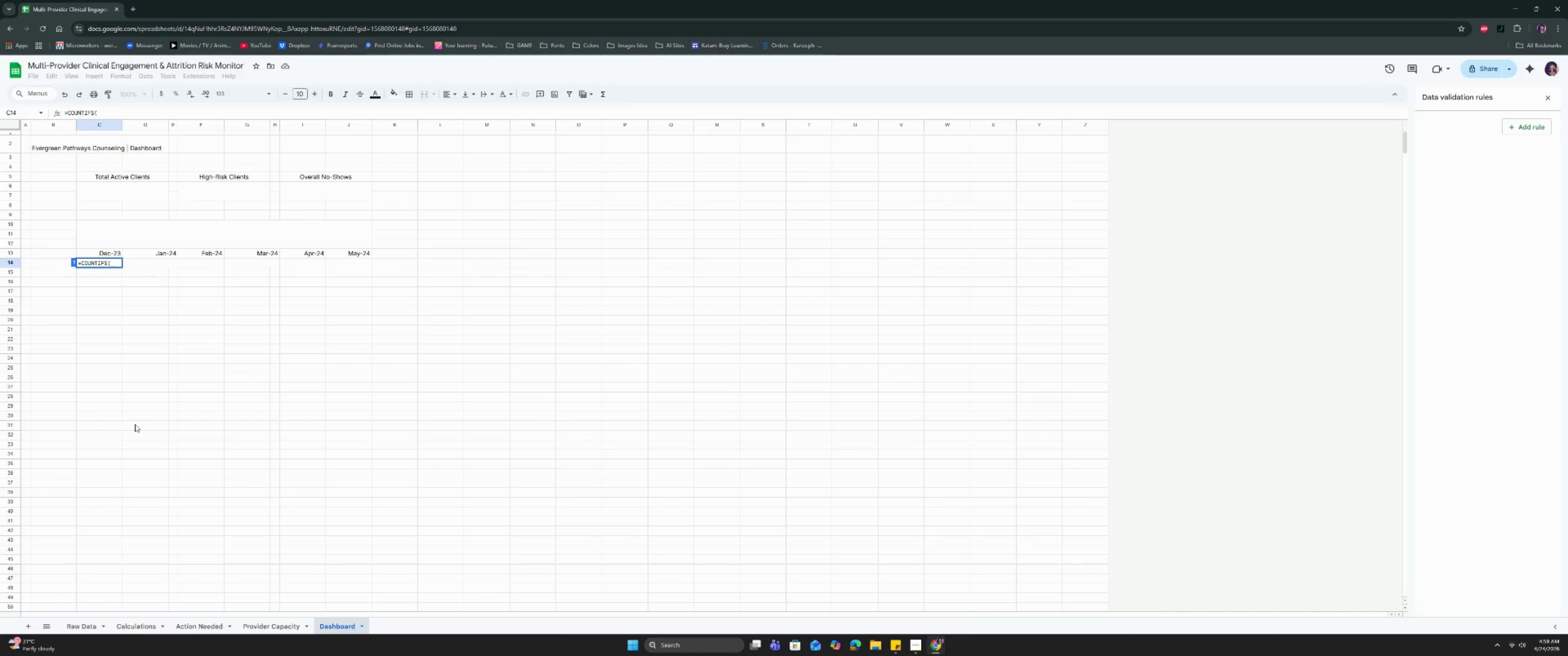 
left_click([91, 628])
 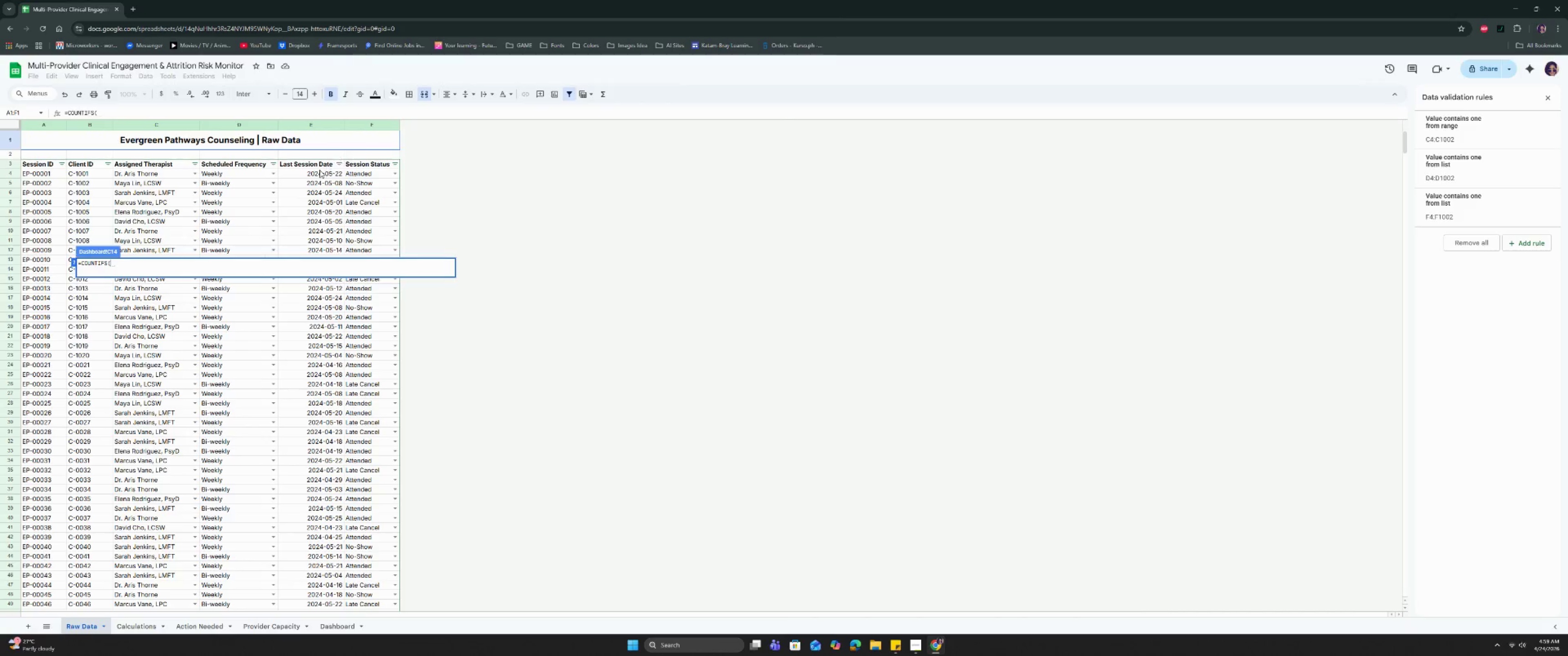 
left_click([318, 172])
 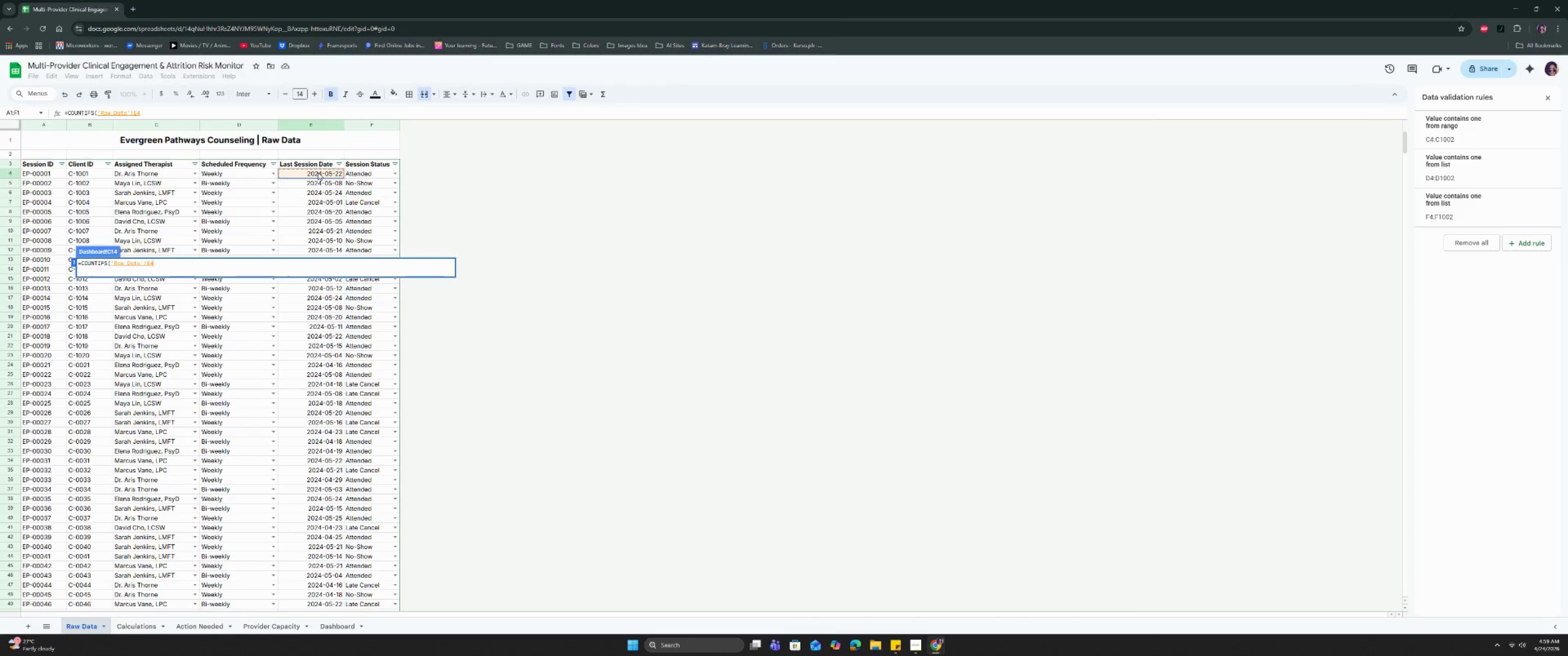 
key(Control+Shift+ArrowDown)
 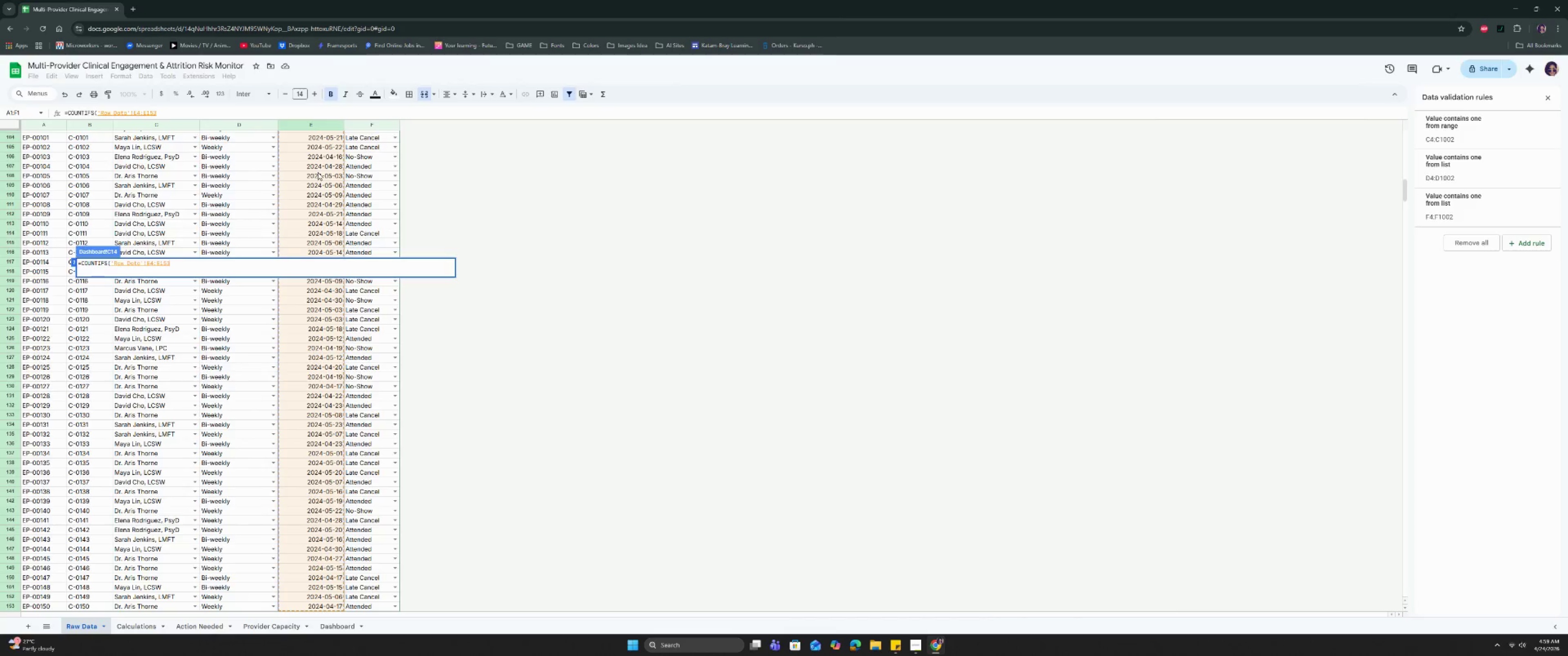 
key(Control+Shift+ArrowDown)
 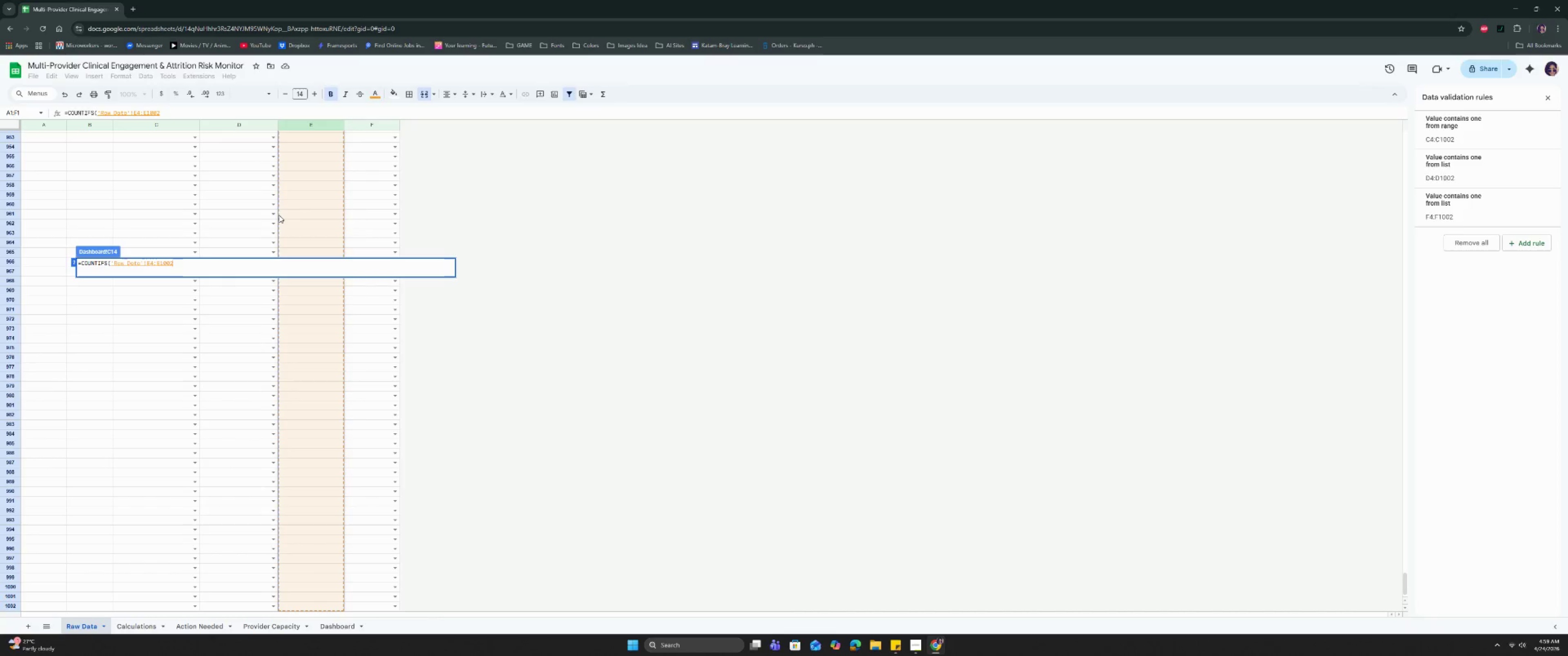 
key(Comma)
 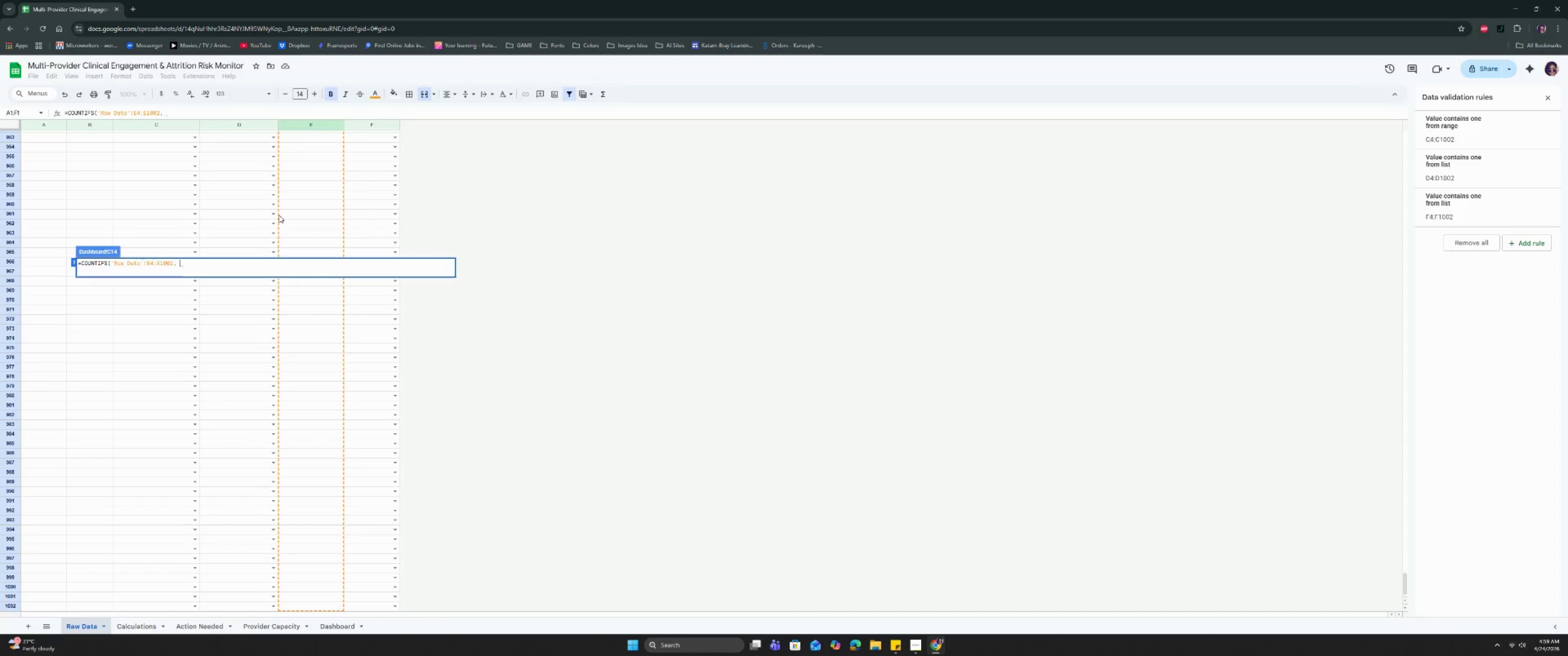 
key(Space)
 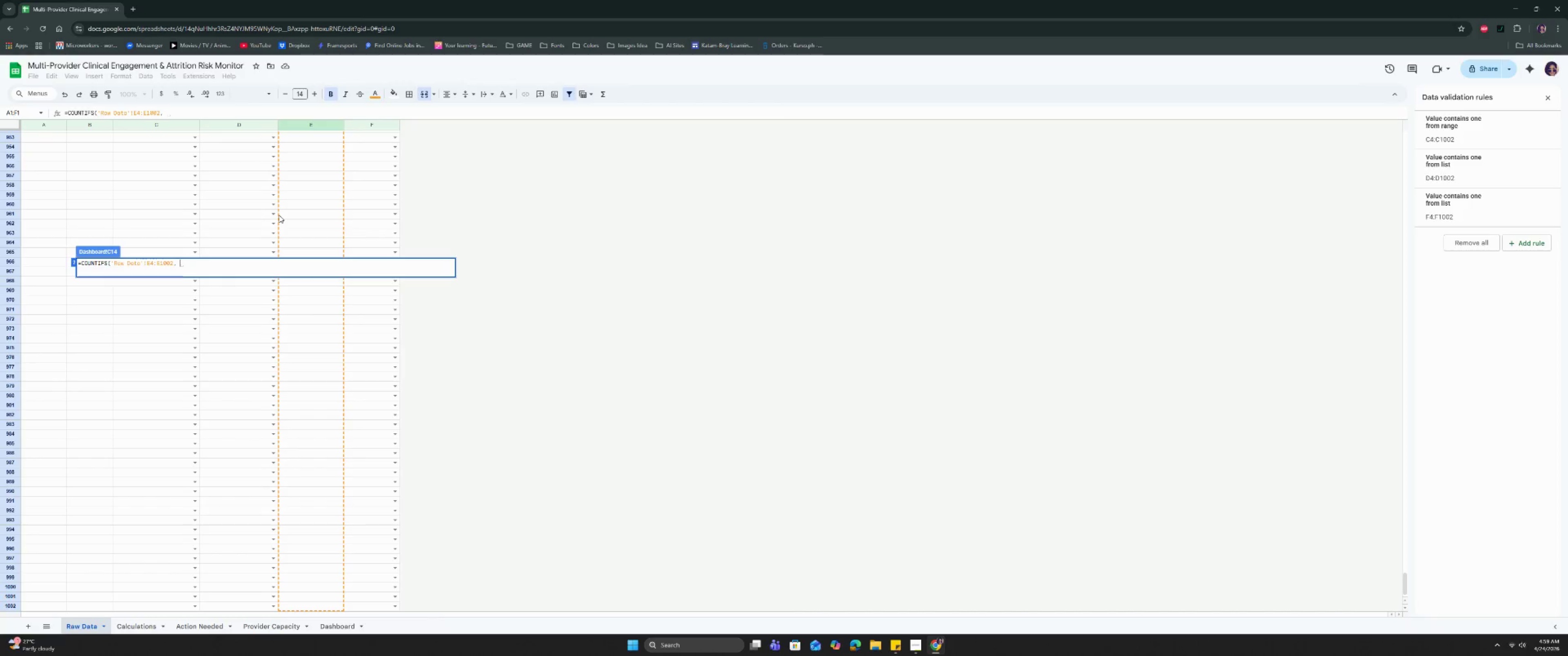 
key(Shift+Quote)
 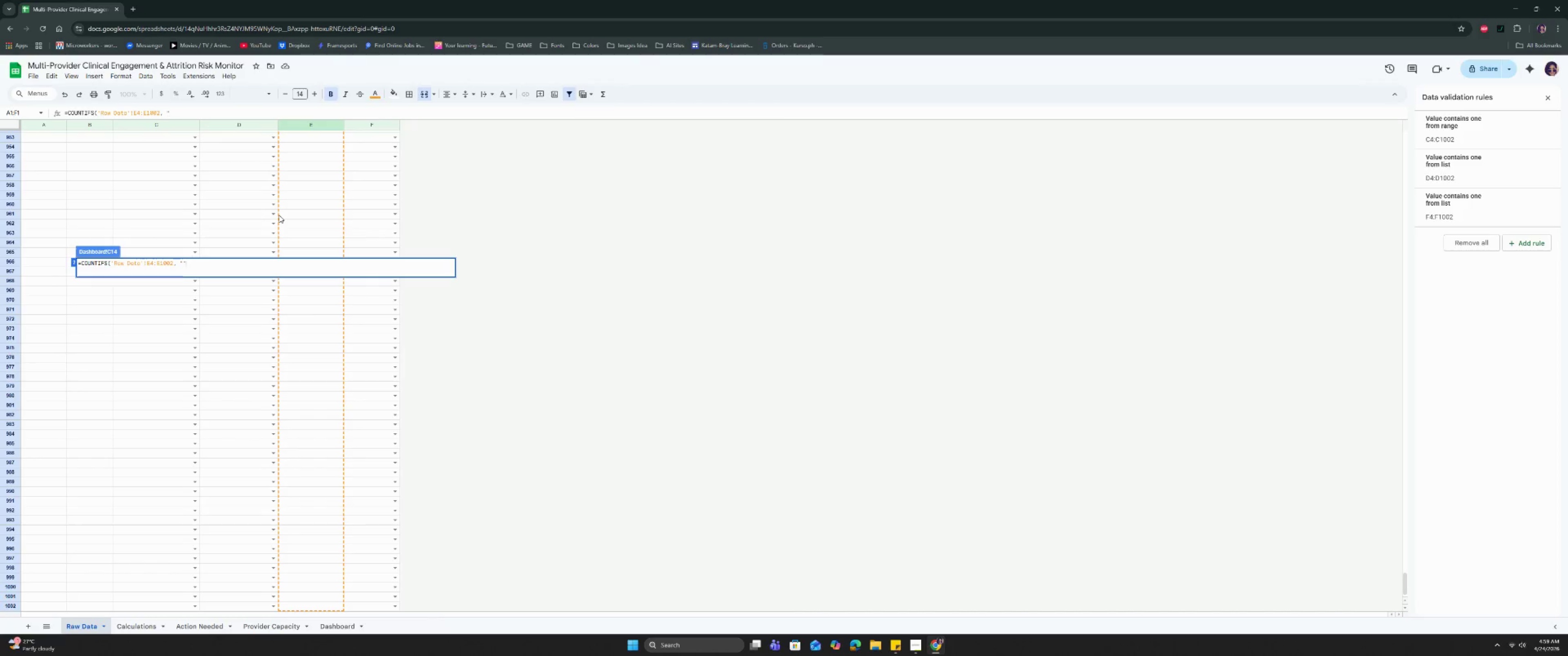 
key(Shift+Quote)
 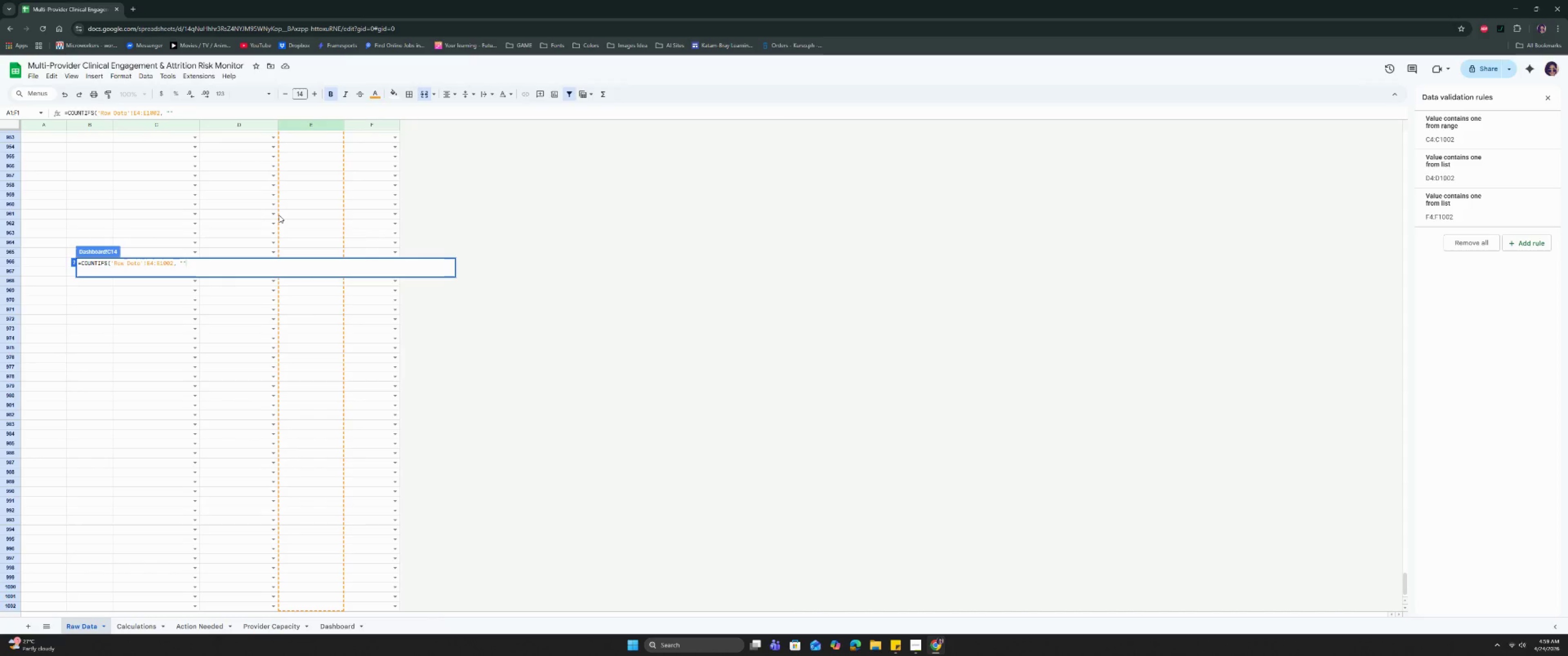 
key(Comma)
 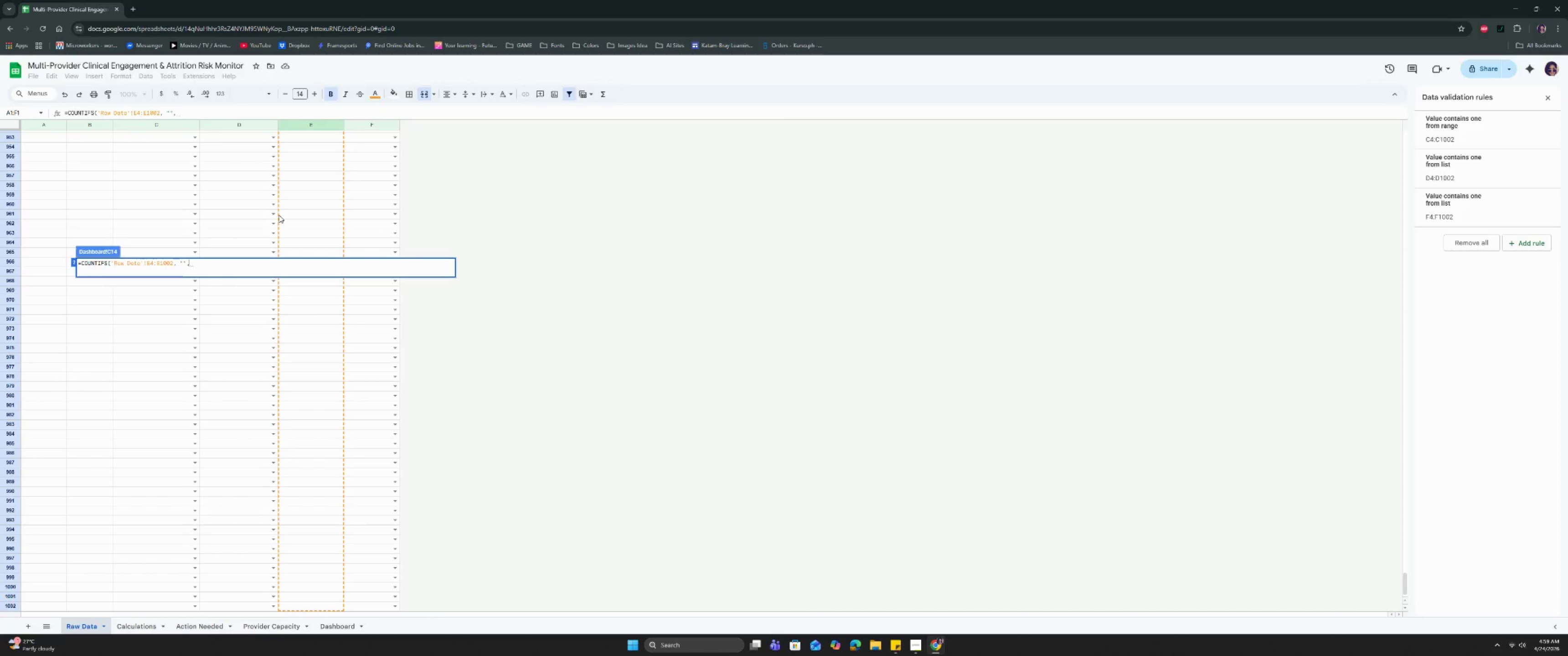 
key(Backspace)
 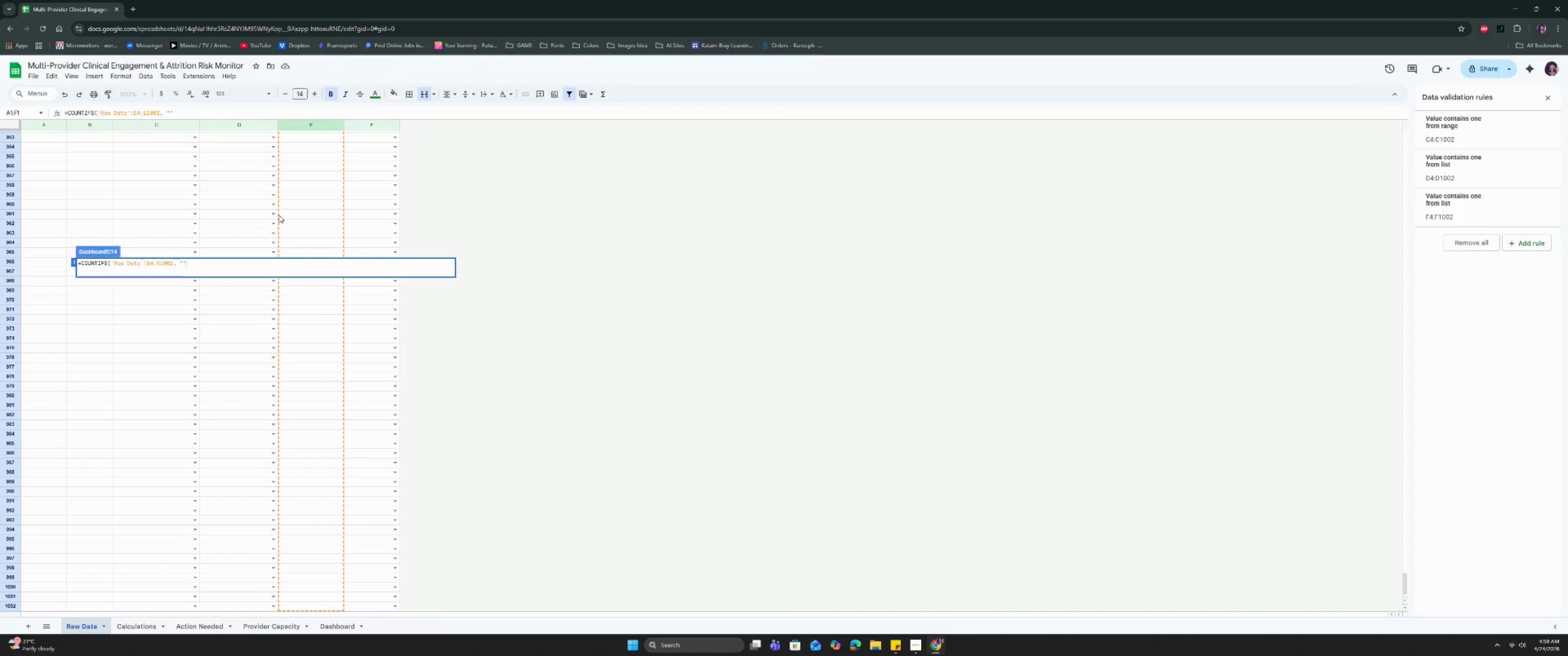 
key(Backspace)
 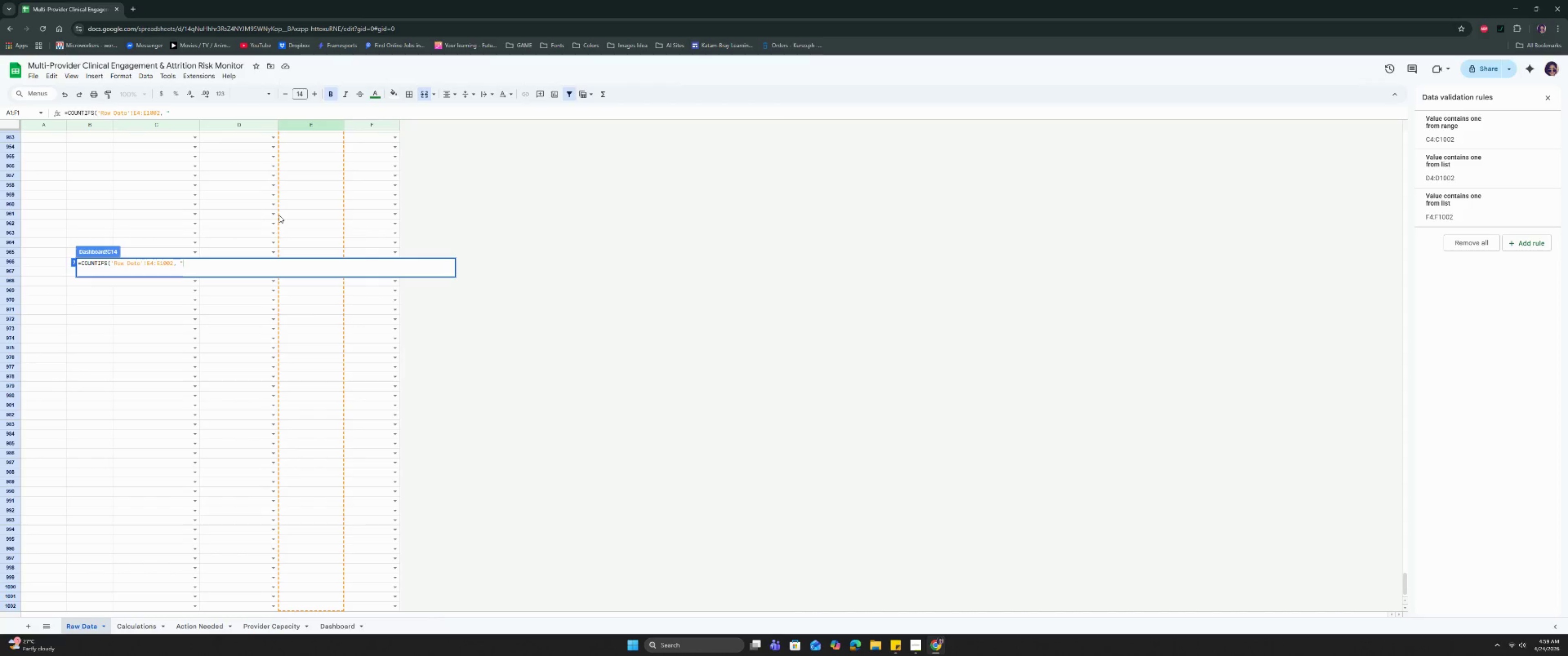 
key(Shift+Comma)
 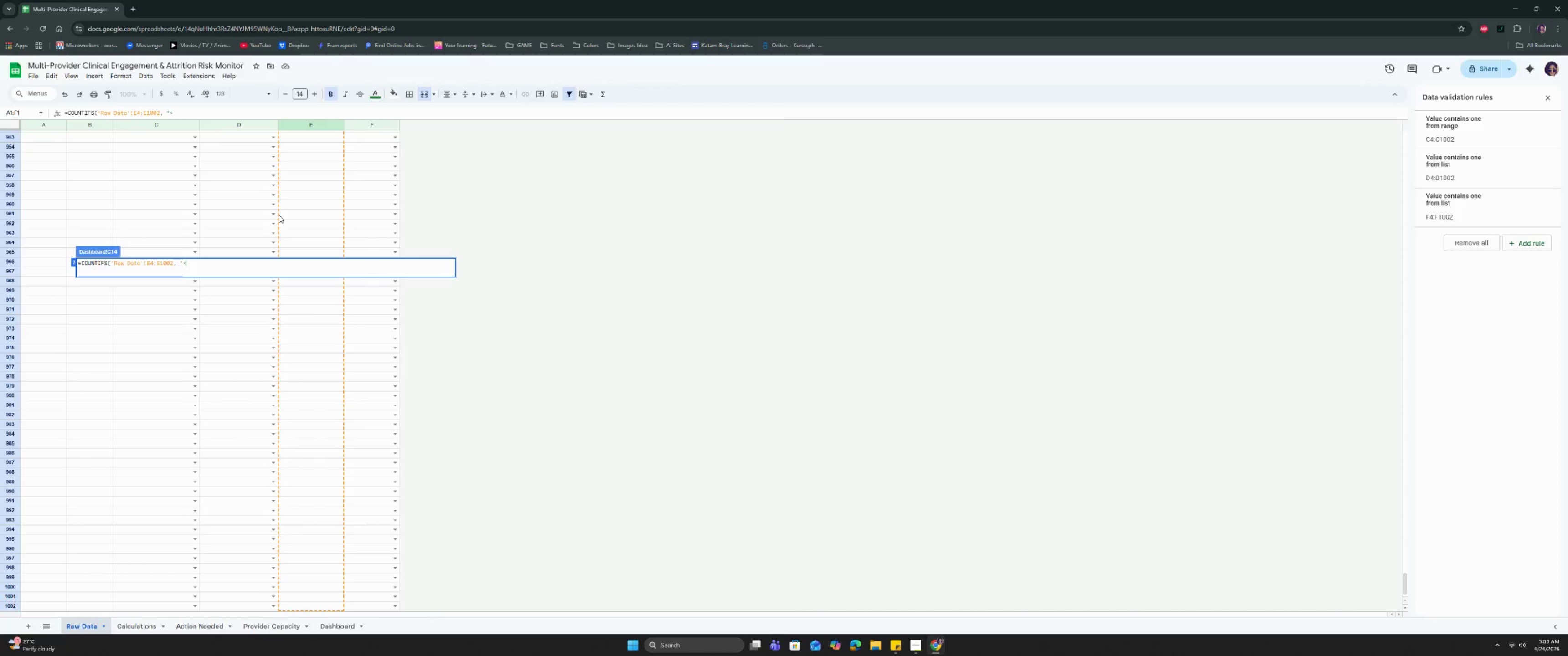 
key(Backspace)
 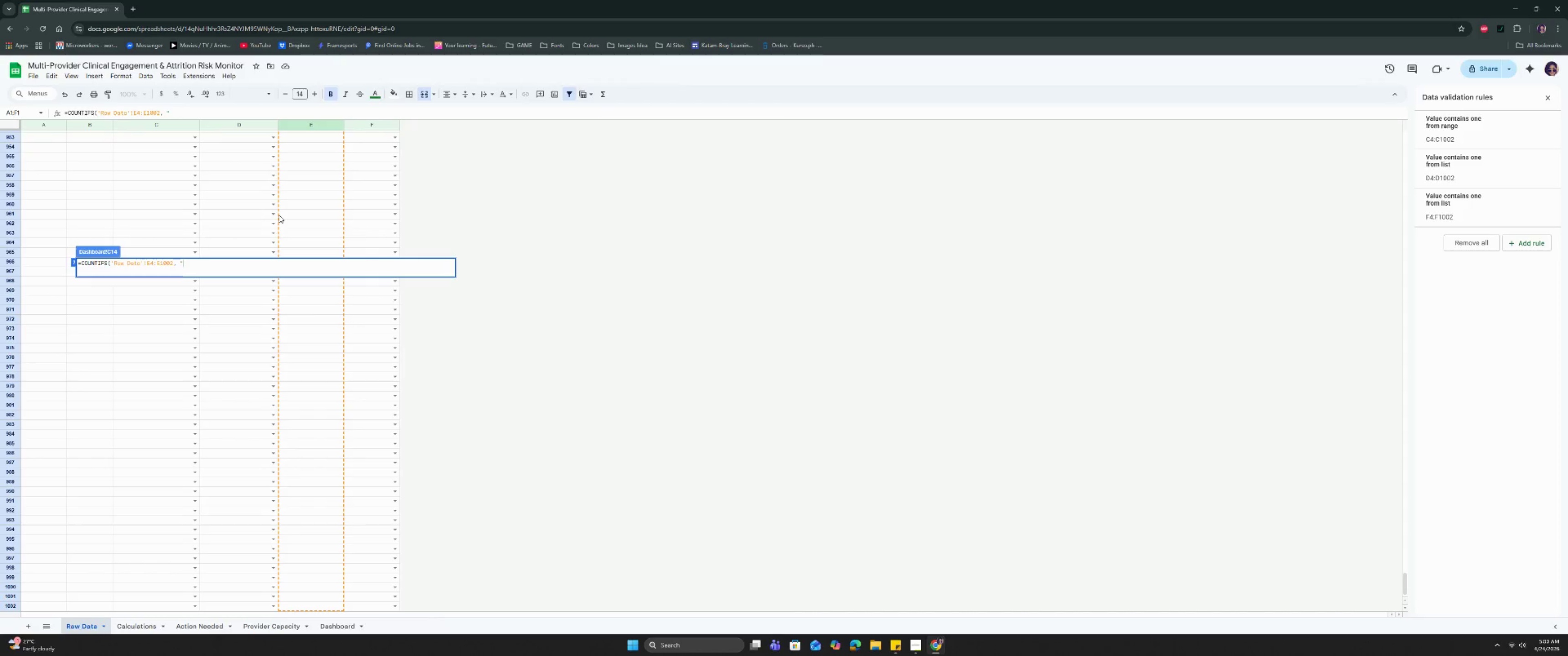 
key(Shift+Period)
 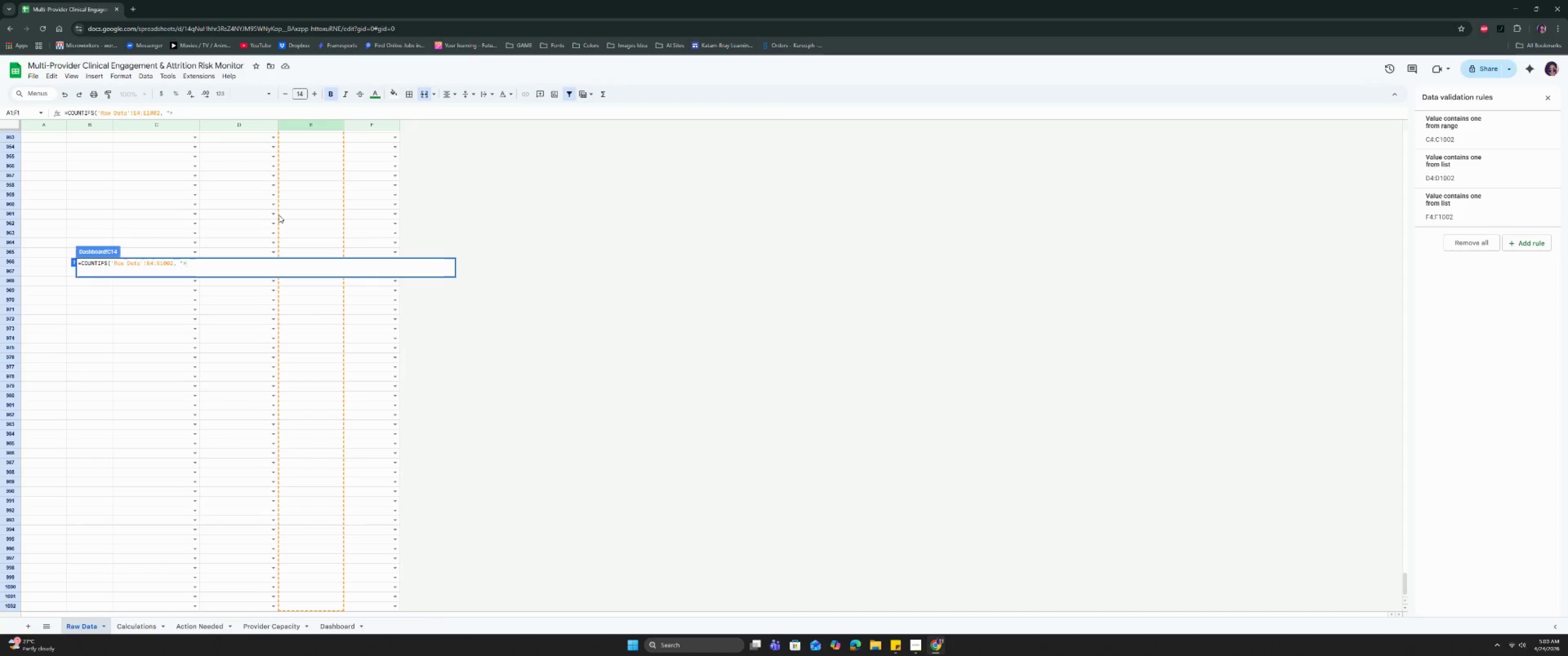 
key(Equal)
 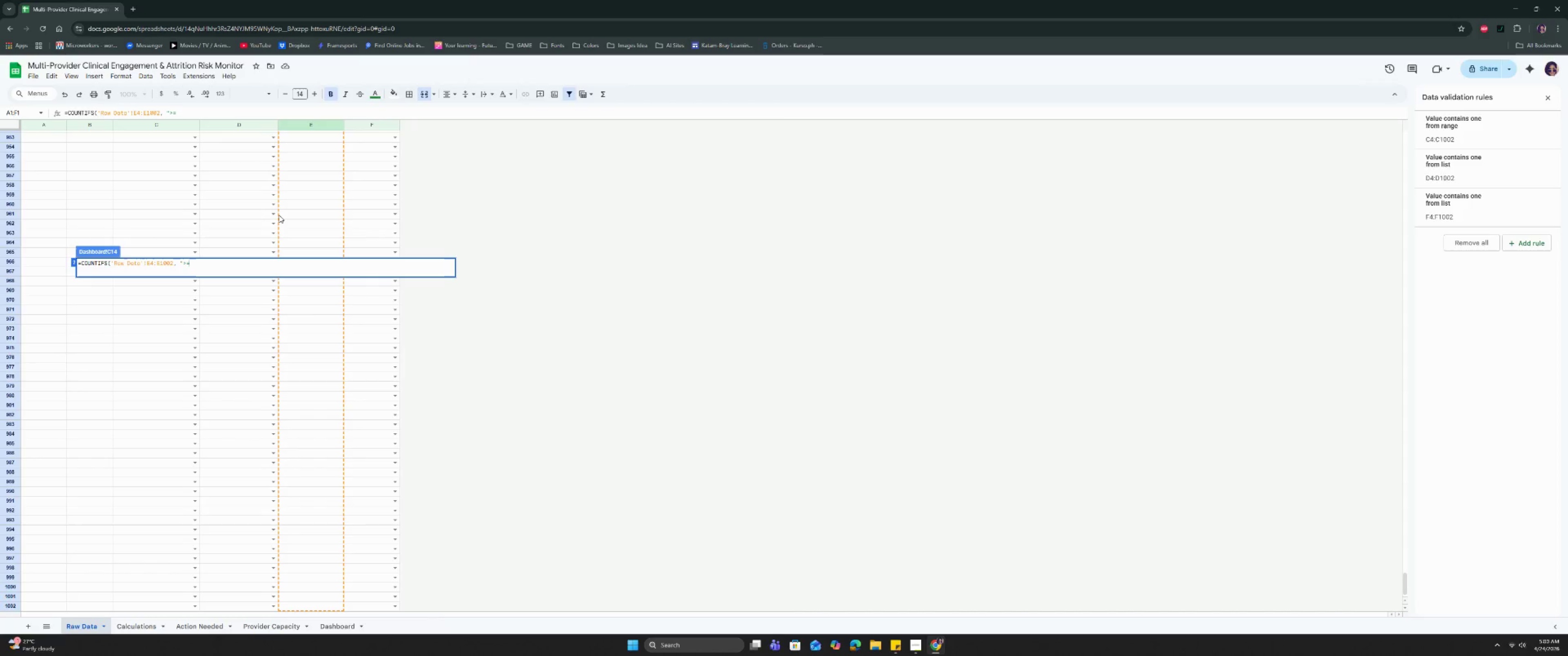 
key(Shift+Quote)
 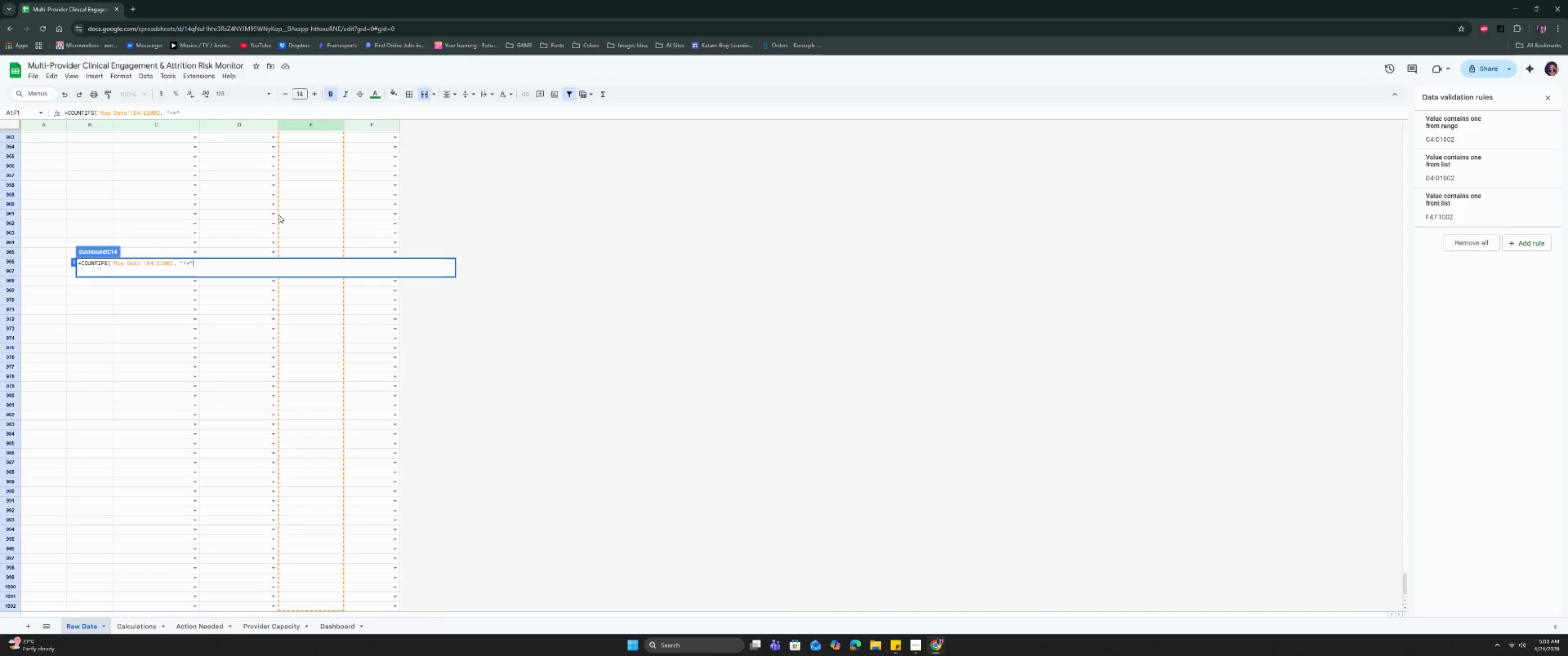 
key(Shift+Quote)
 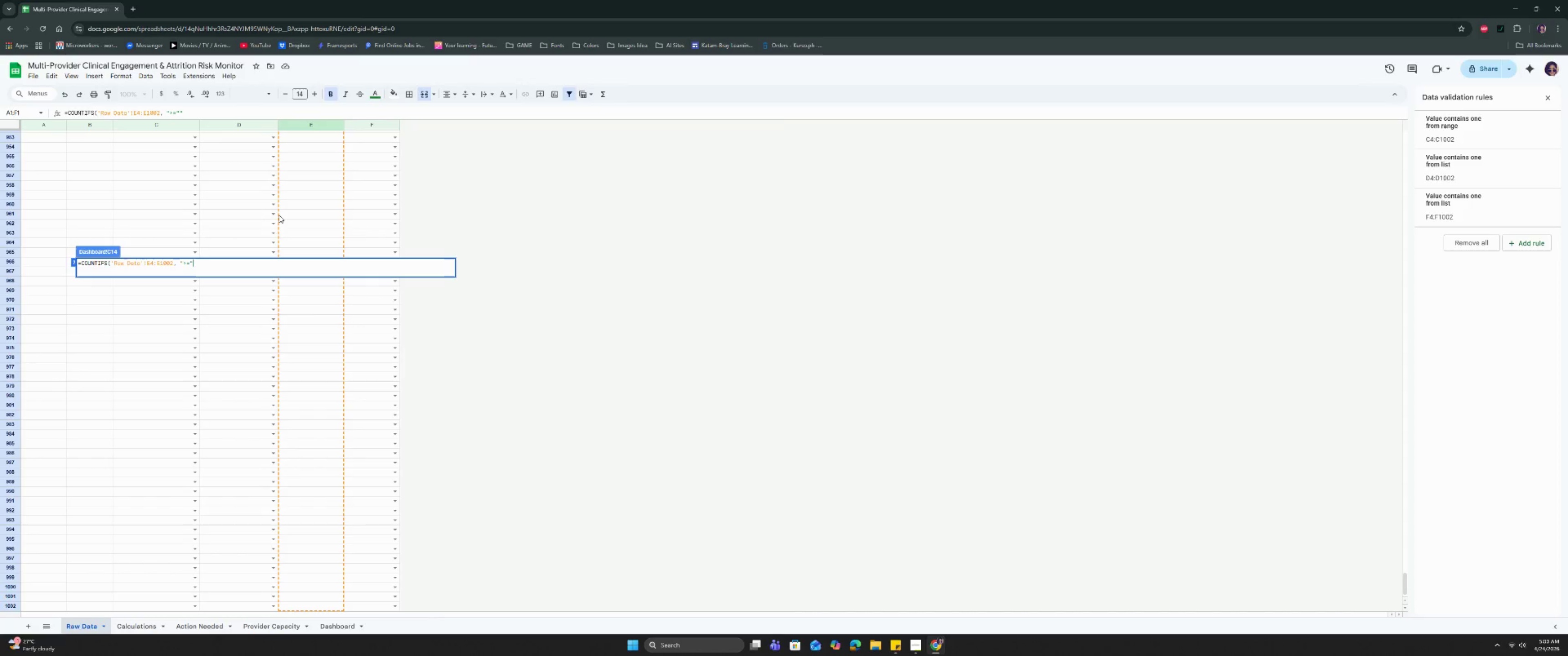 
key(Backspace)
 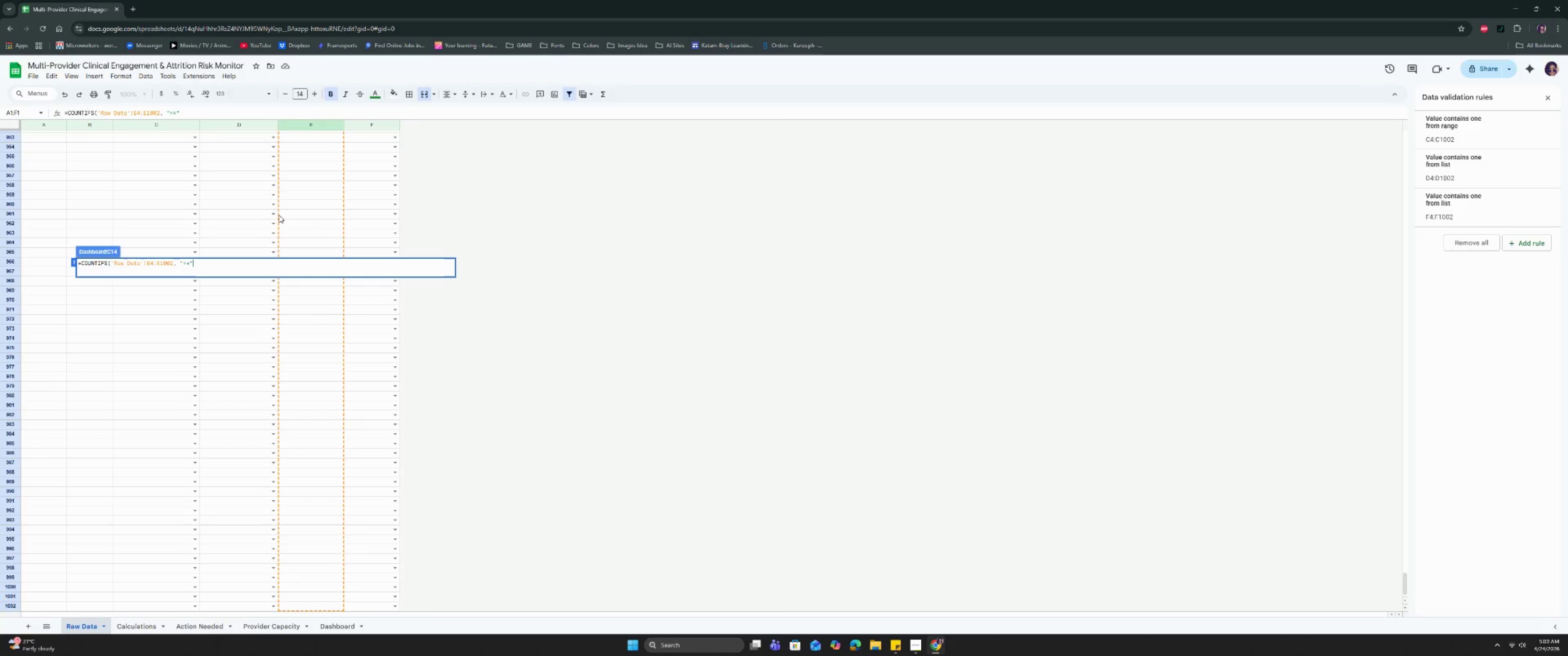 
key(Space)
 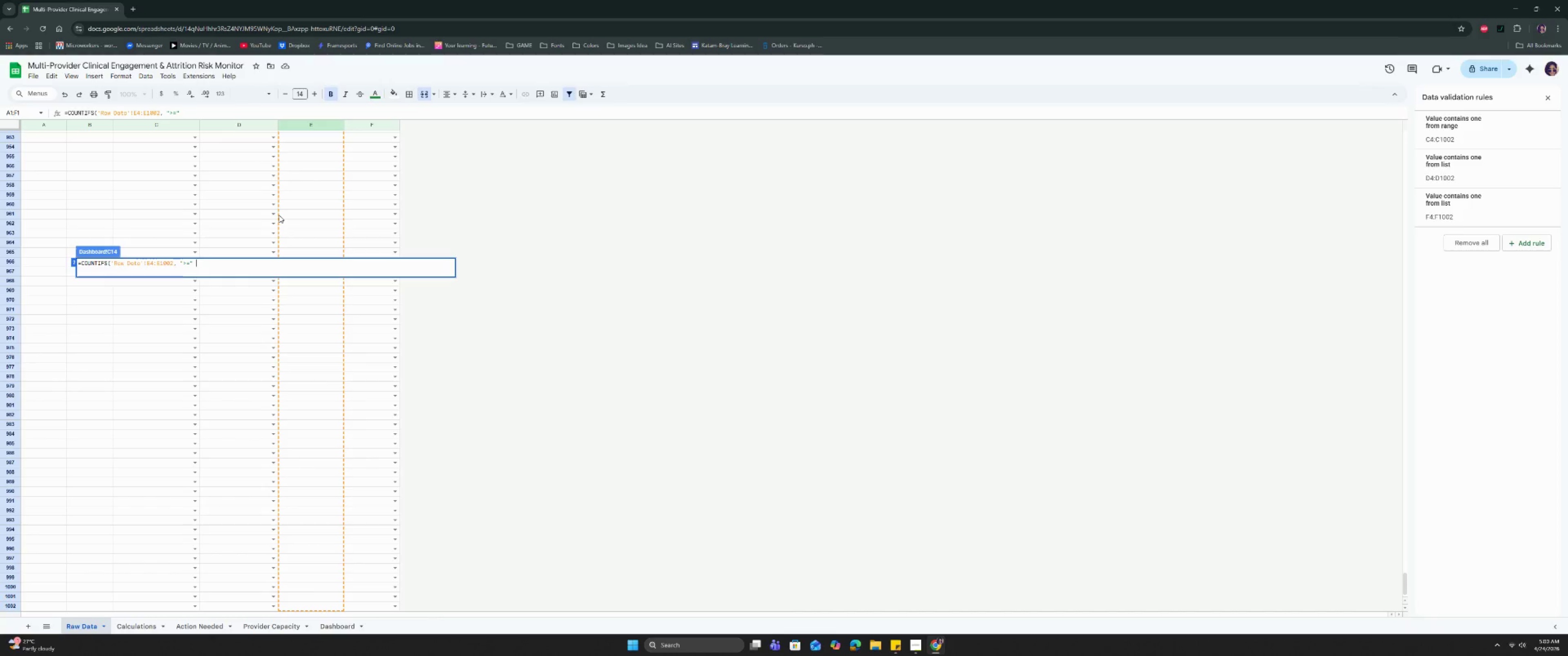 
key(Shift+7)
 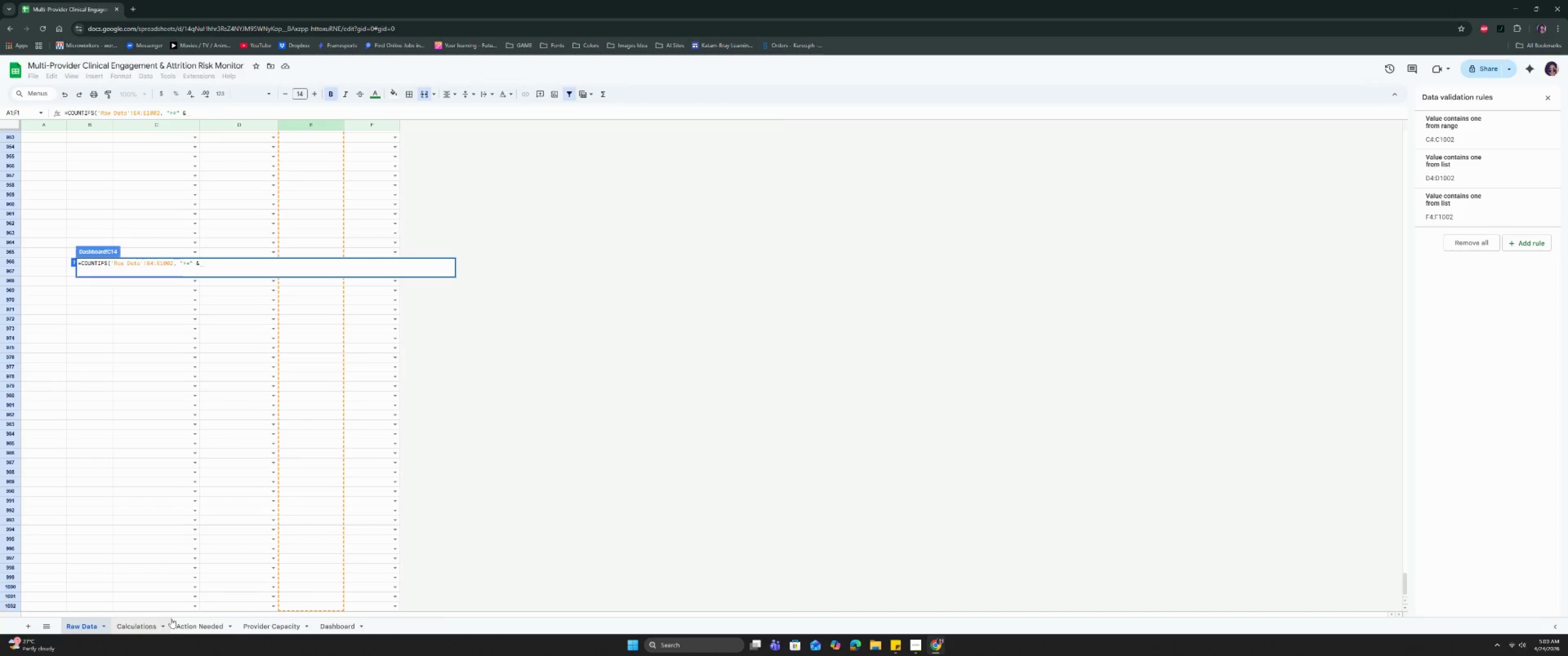 
left_click([321, 629])
 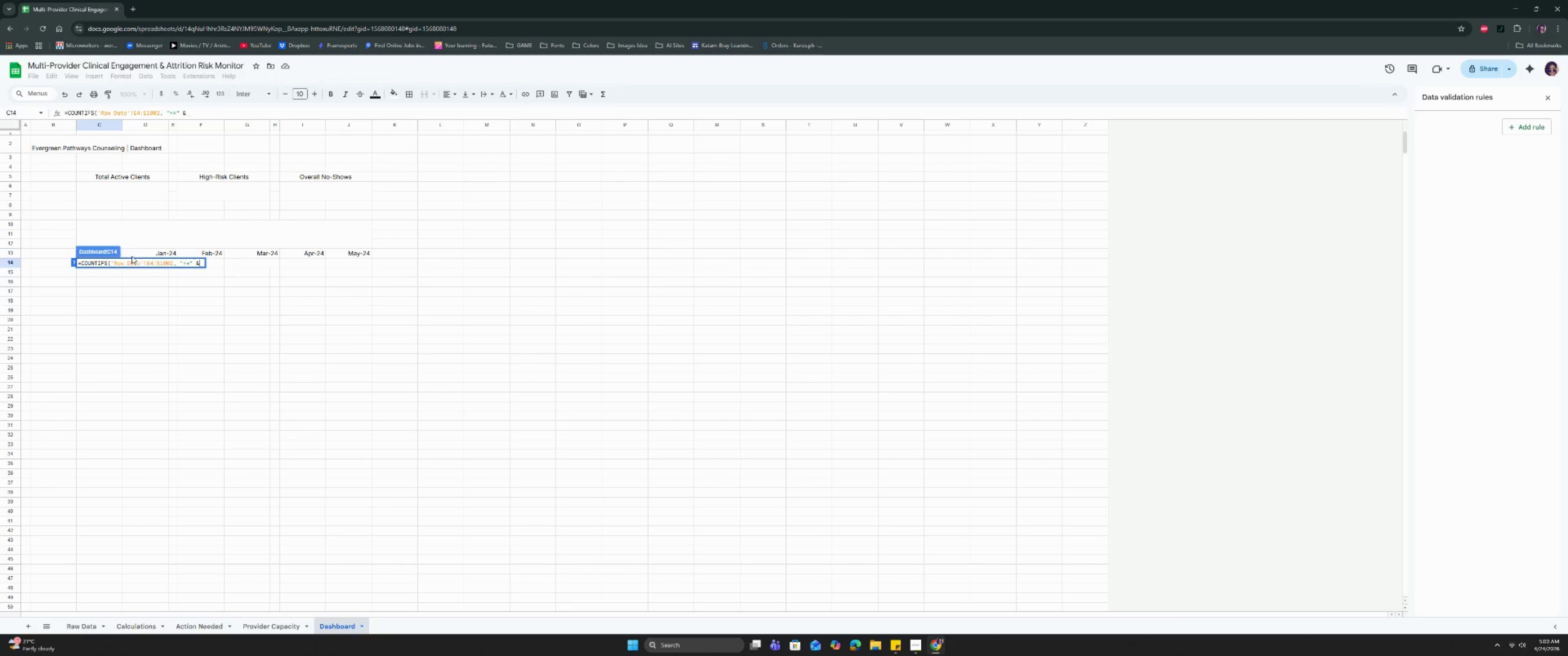 
scroll: coordinate [125, 245], scroll_direction: down, amount: 1.0
 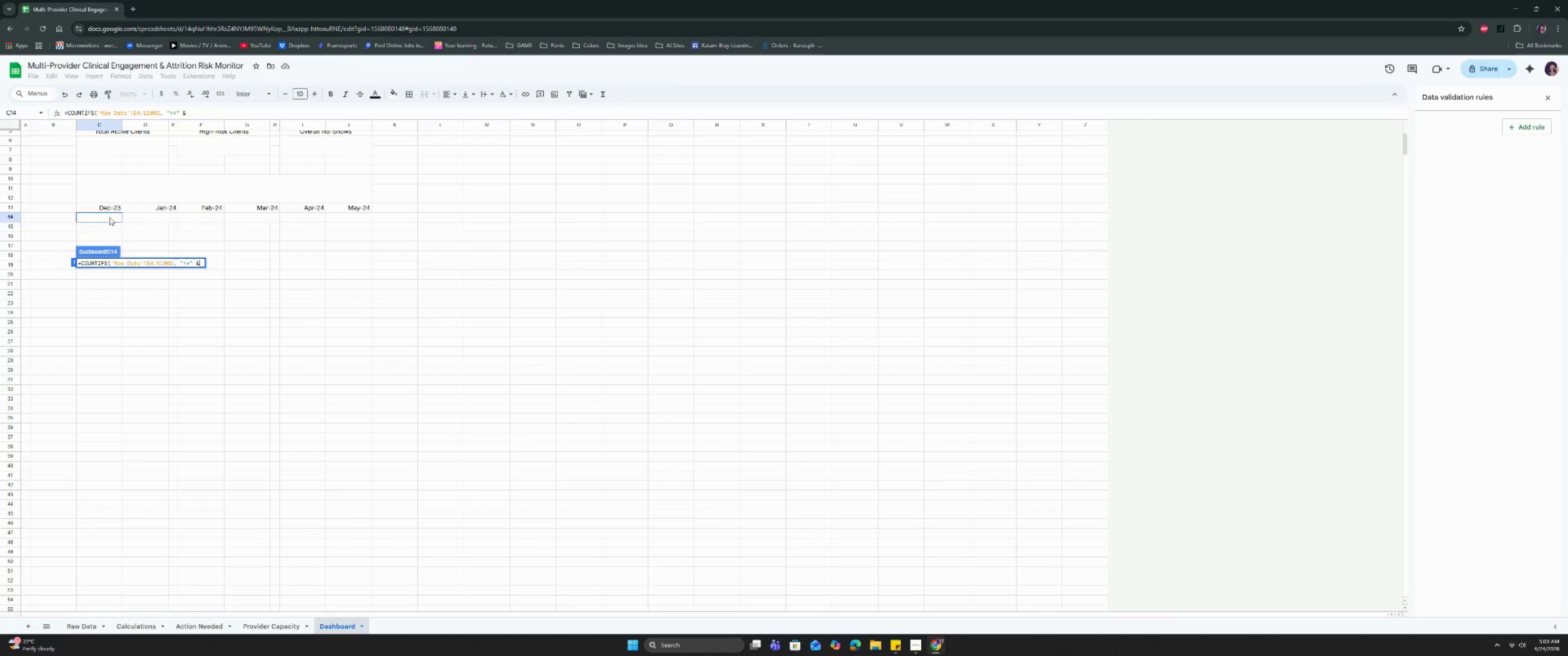 
left_click([104, 208])
 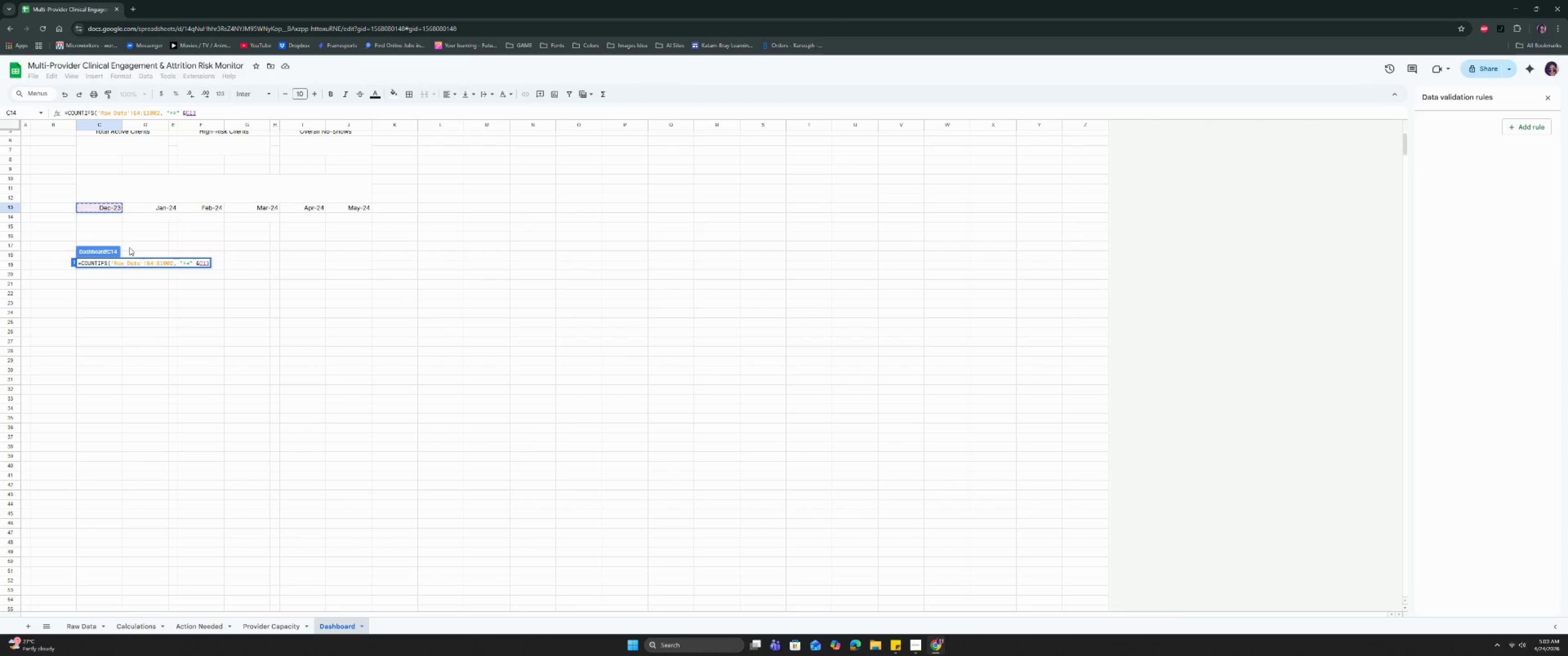 
key(Comma)
 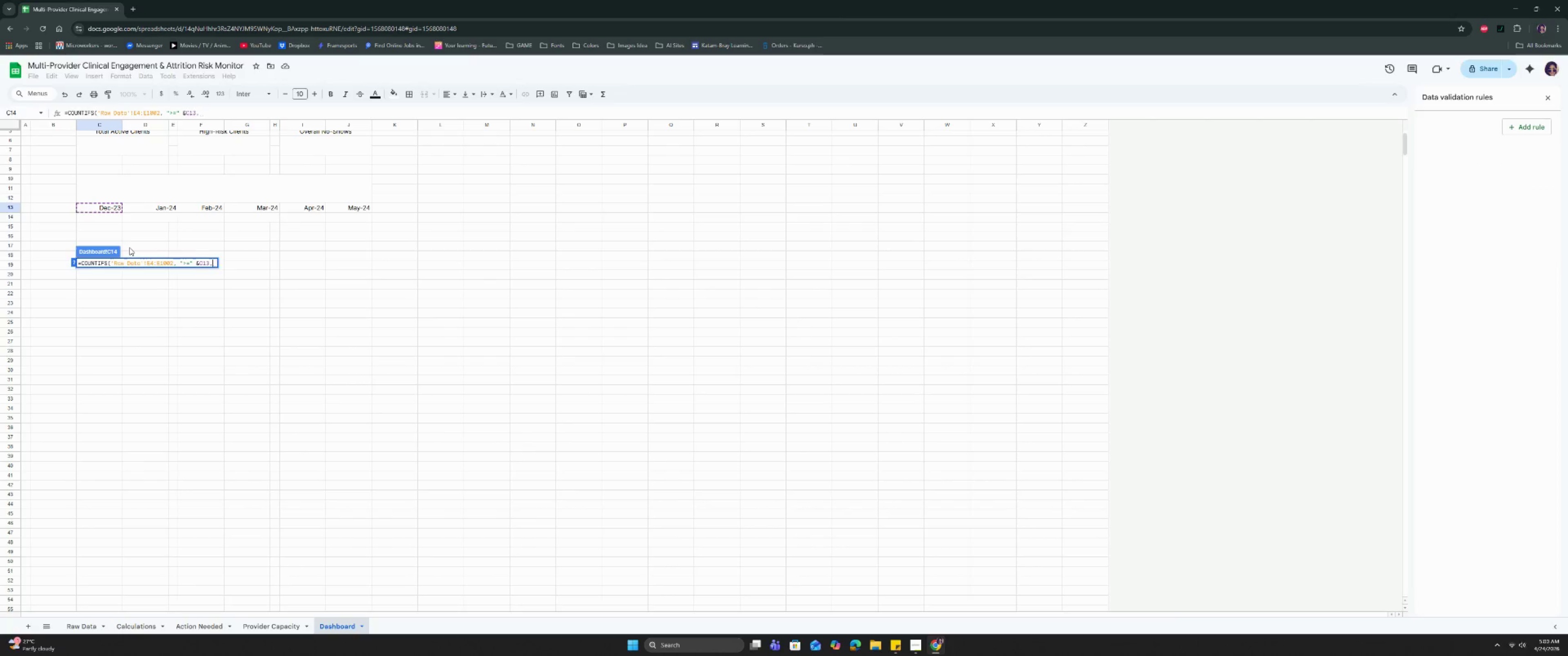 
key(ArrowLeft)
 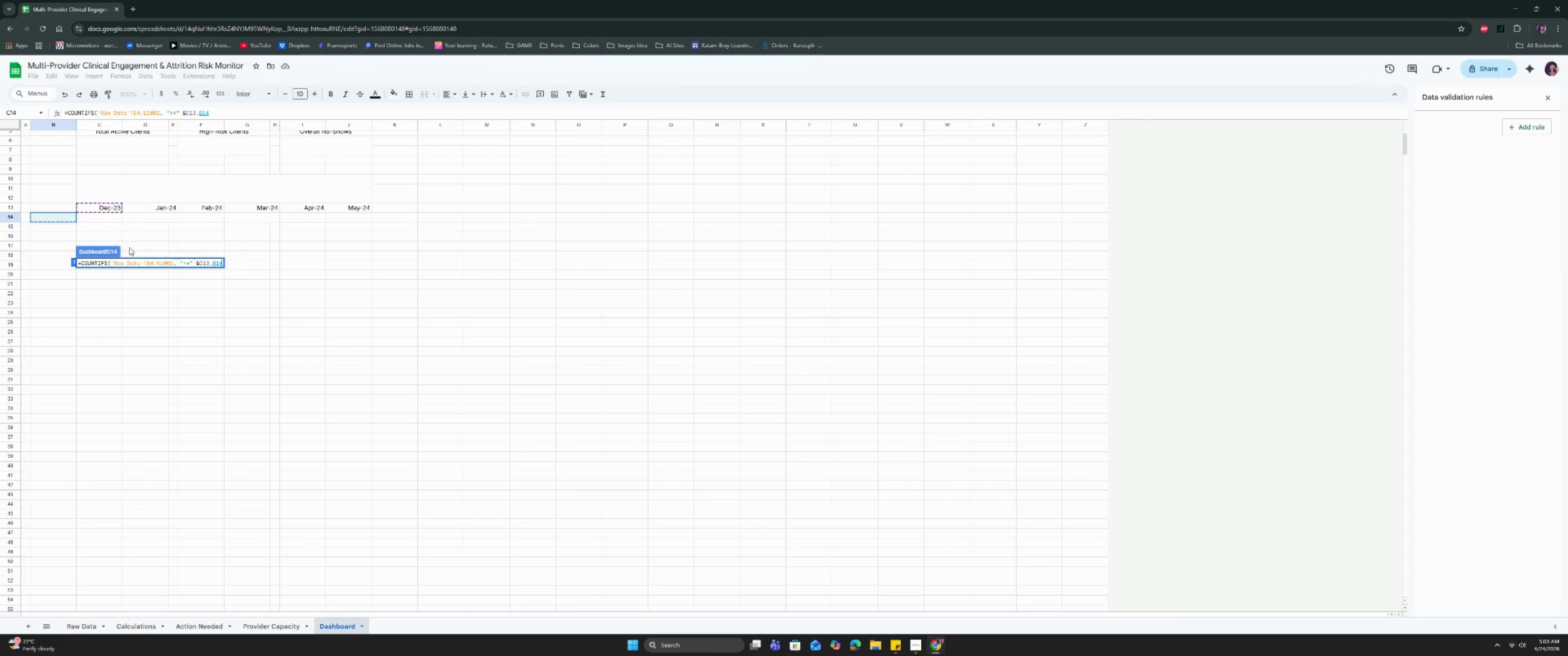 
key(ArrowLeft)
 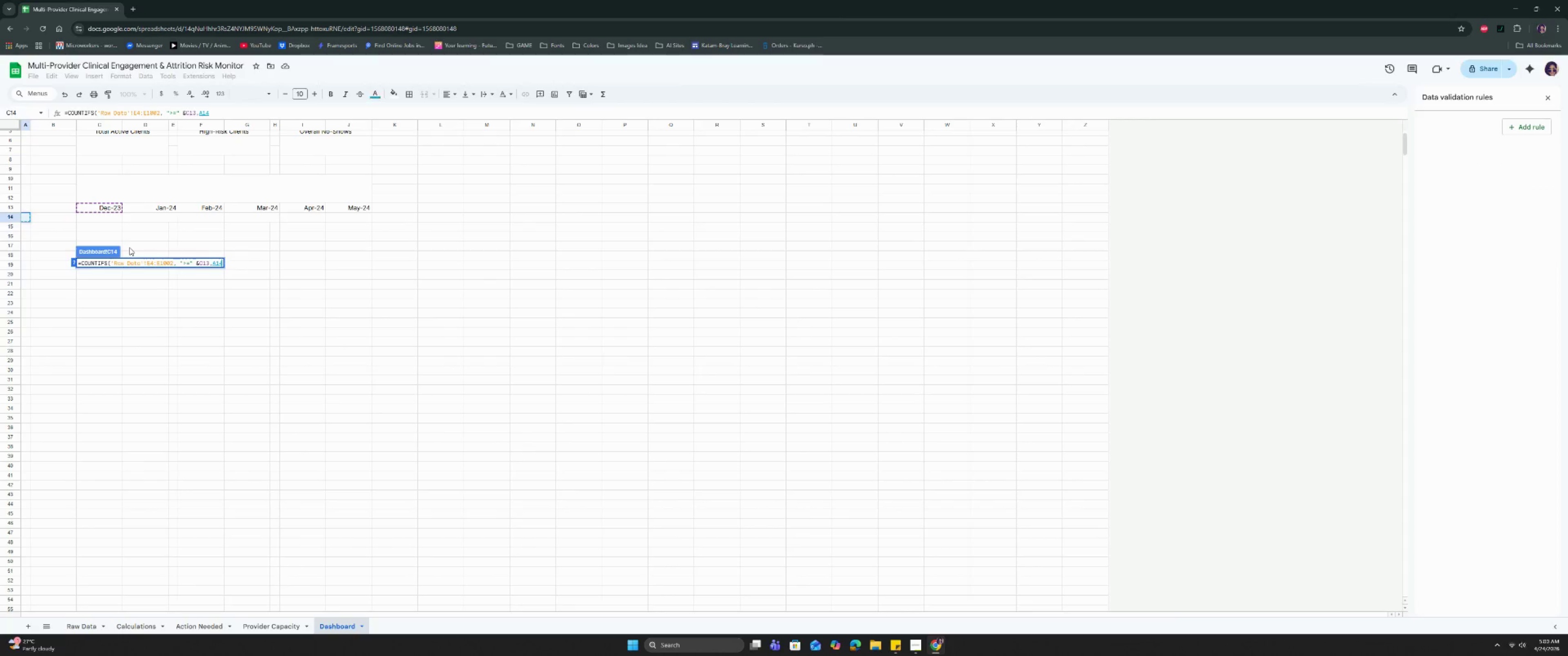 
key(Backspace)
 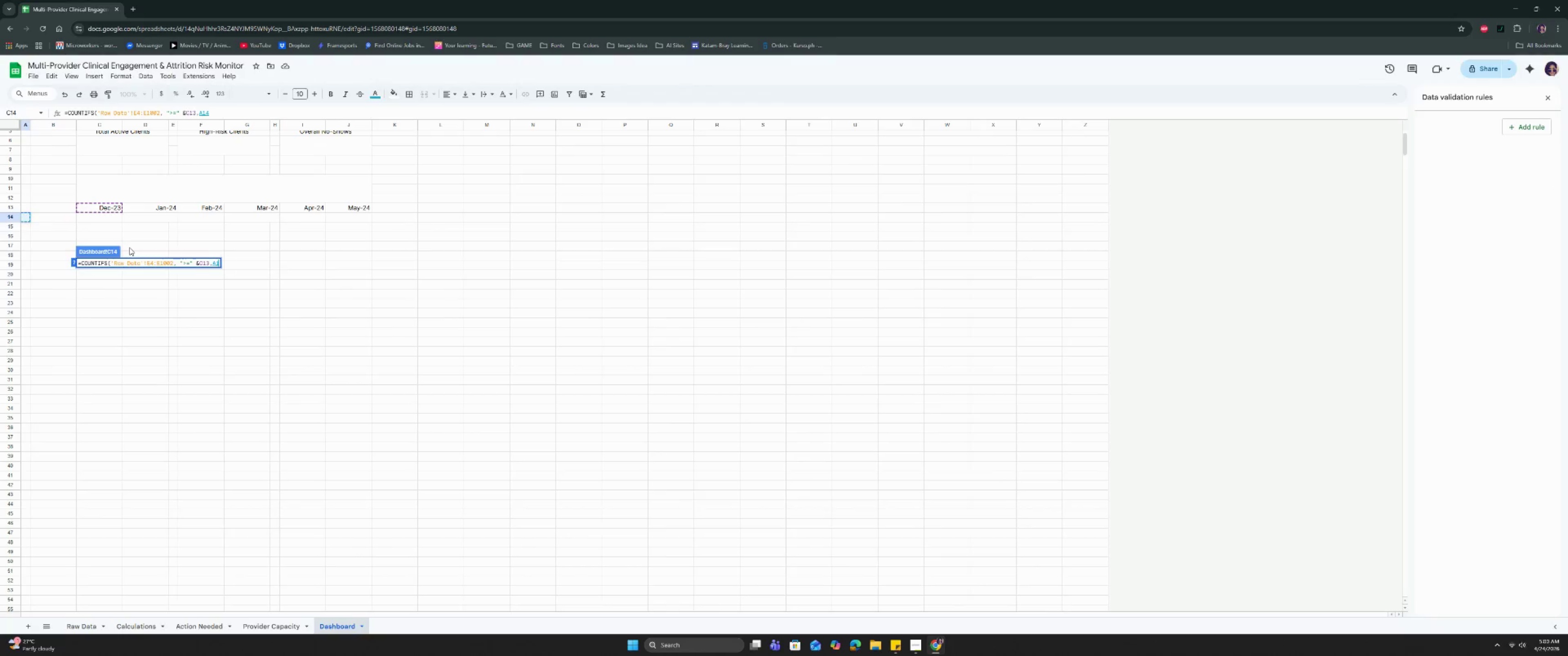 
key(Backspace)
 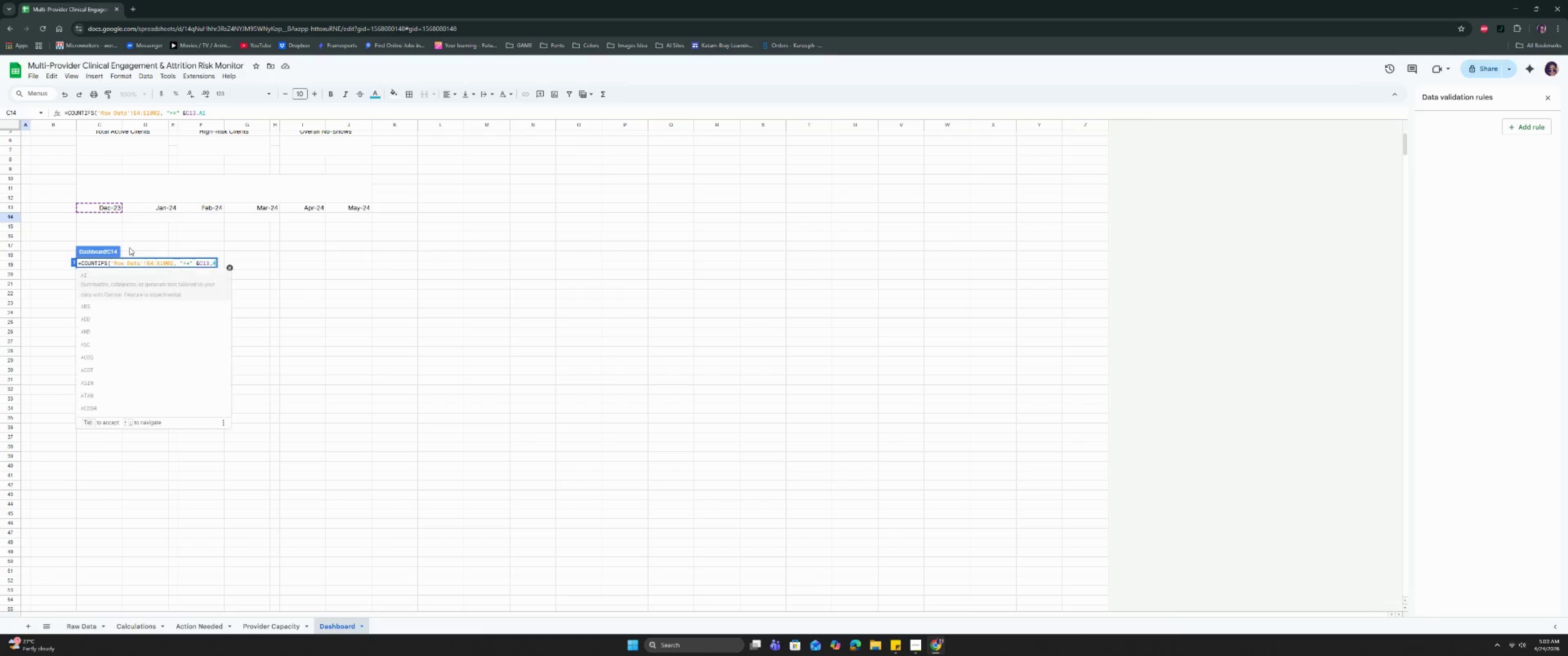 
key(Backspace)
 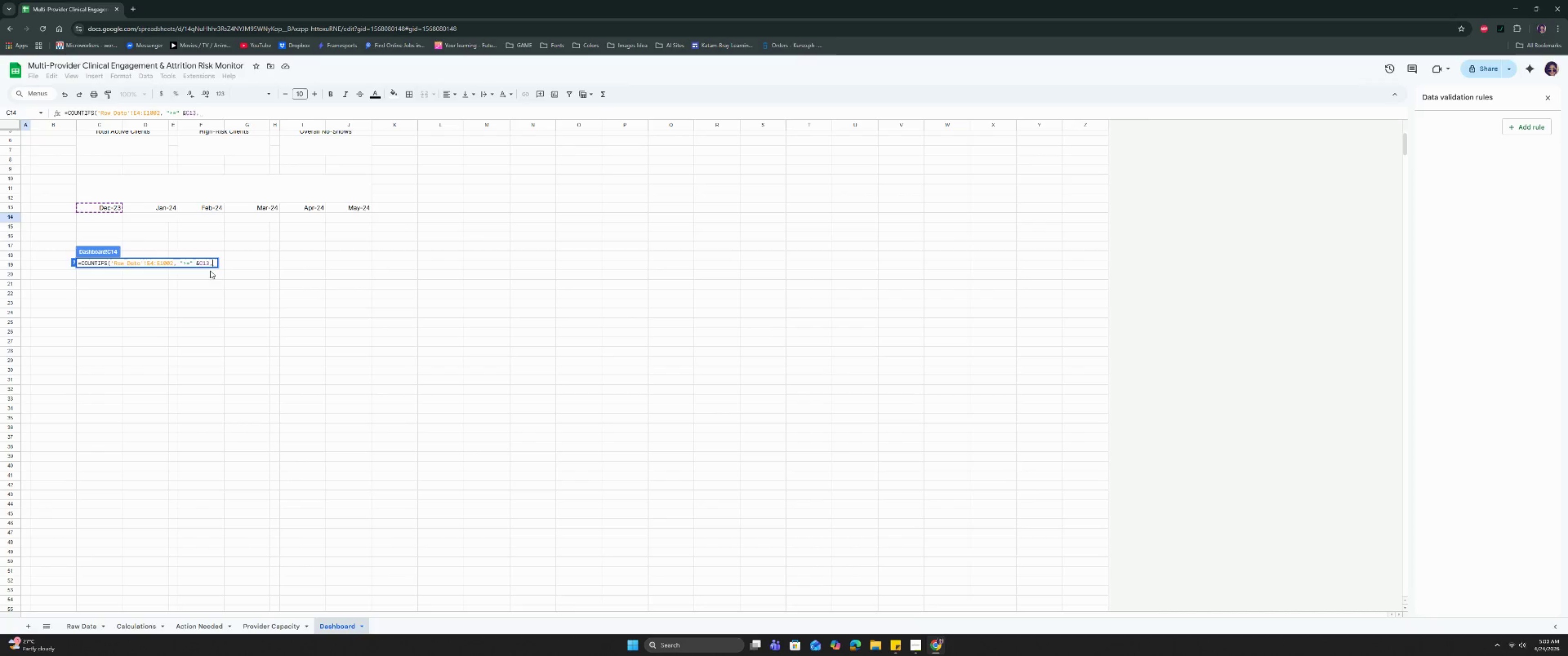 
left_click([203, 261])
 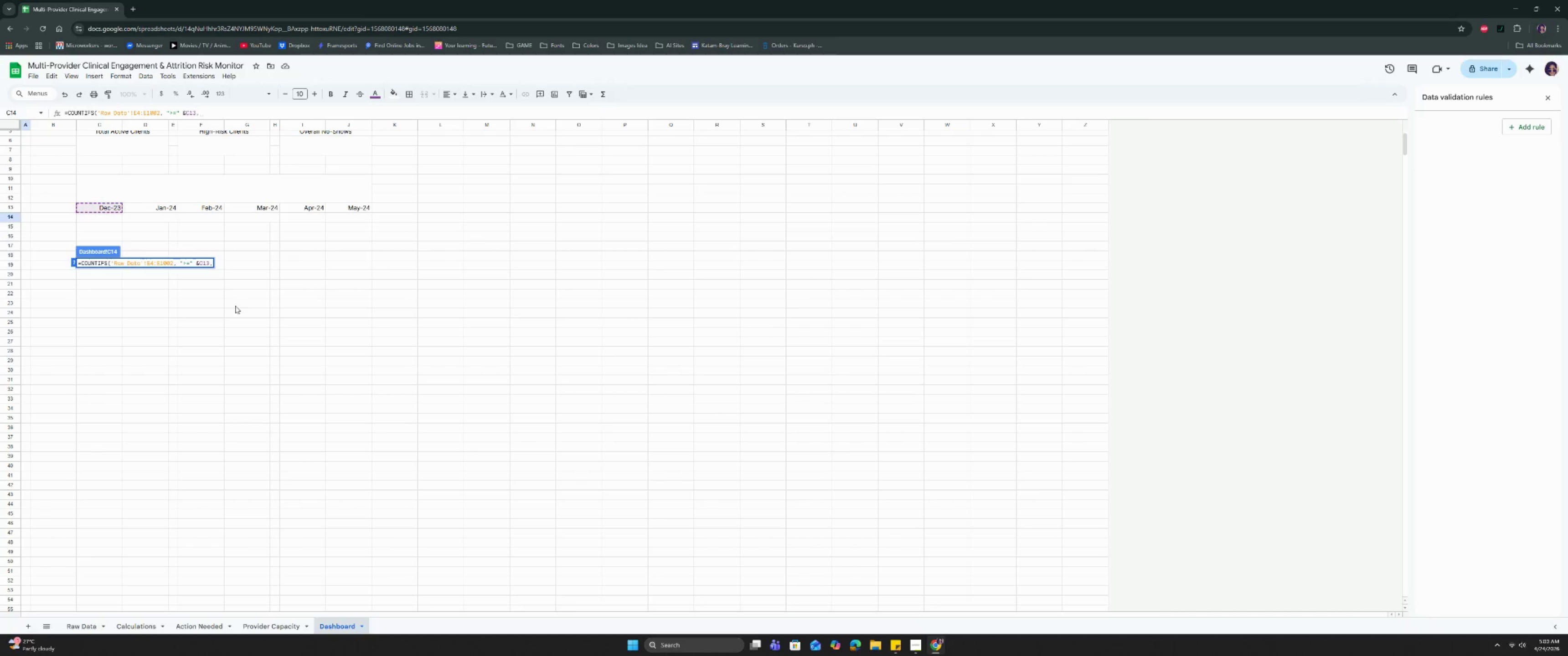 
key(Shift+ShiftRight)
 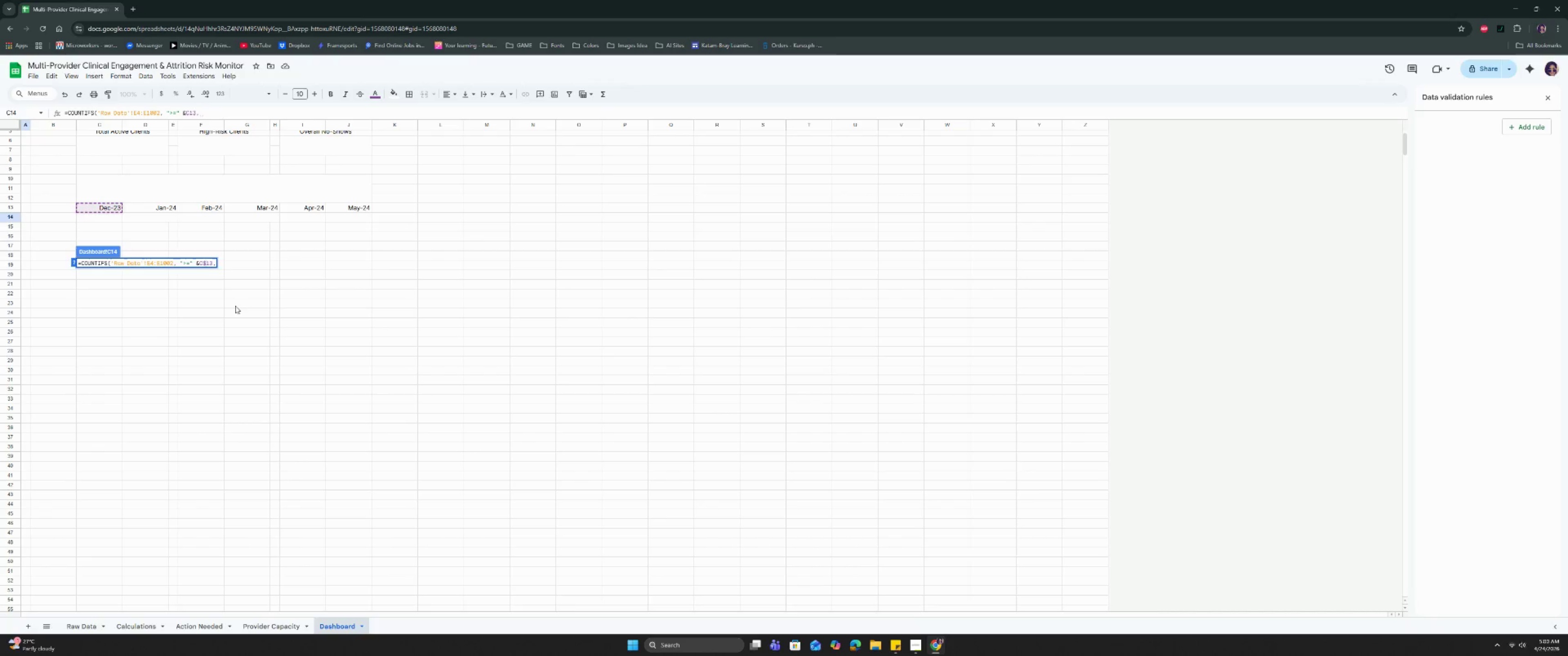 
key(Shift+4)
 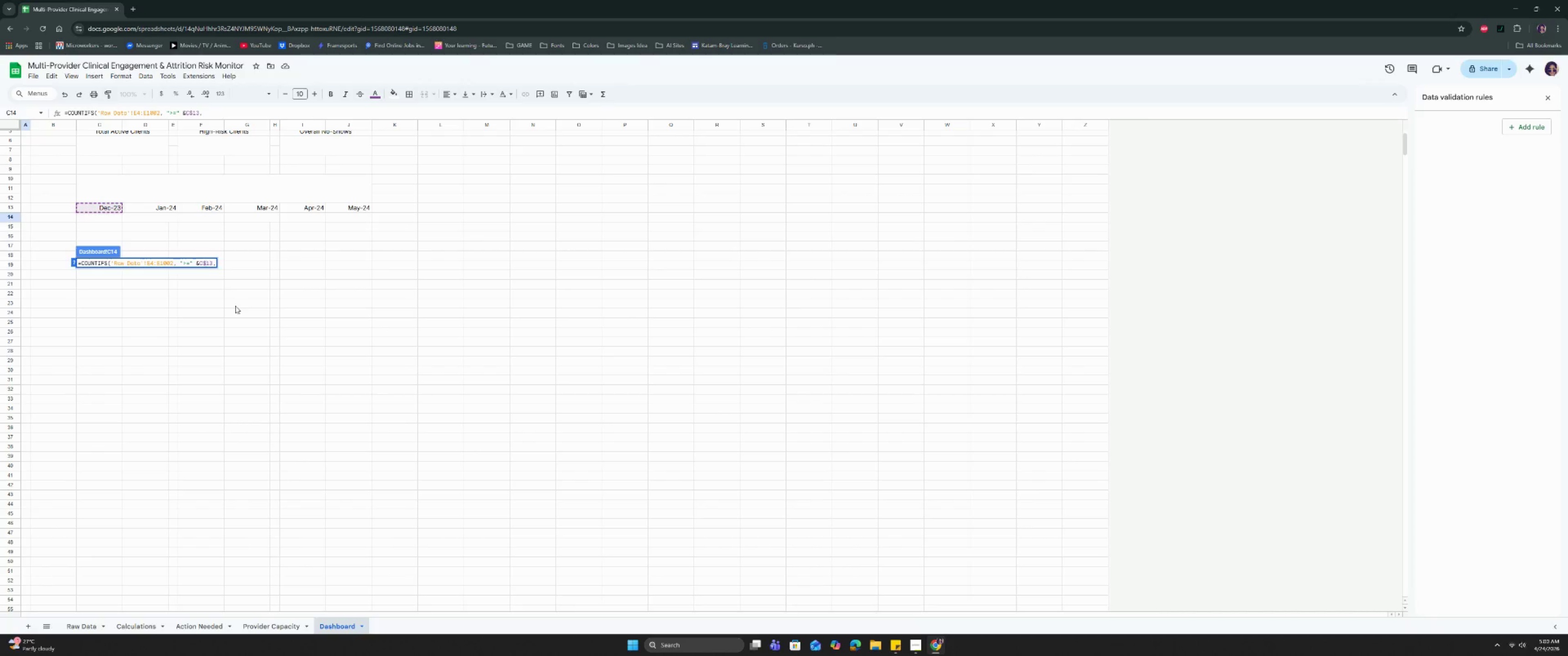 
key(ArrowRight)
 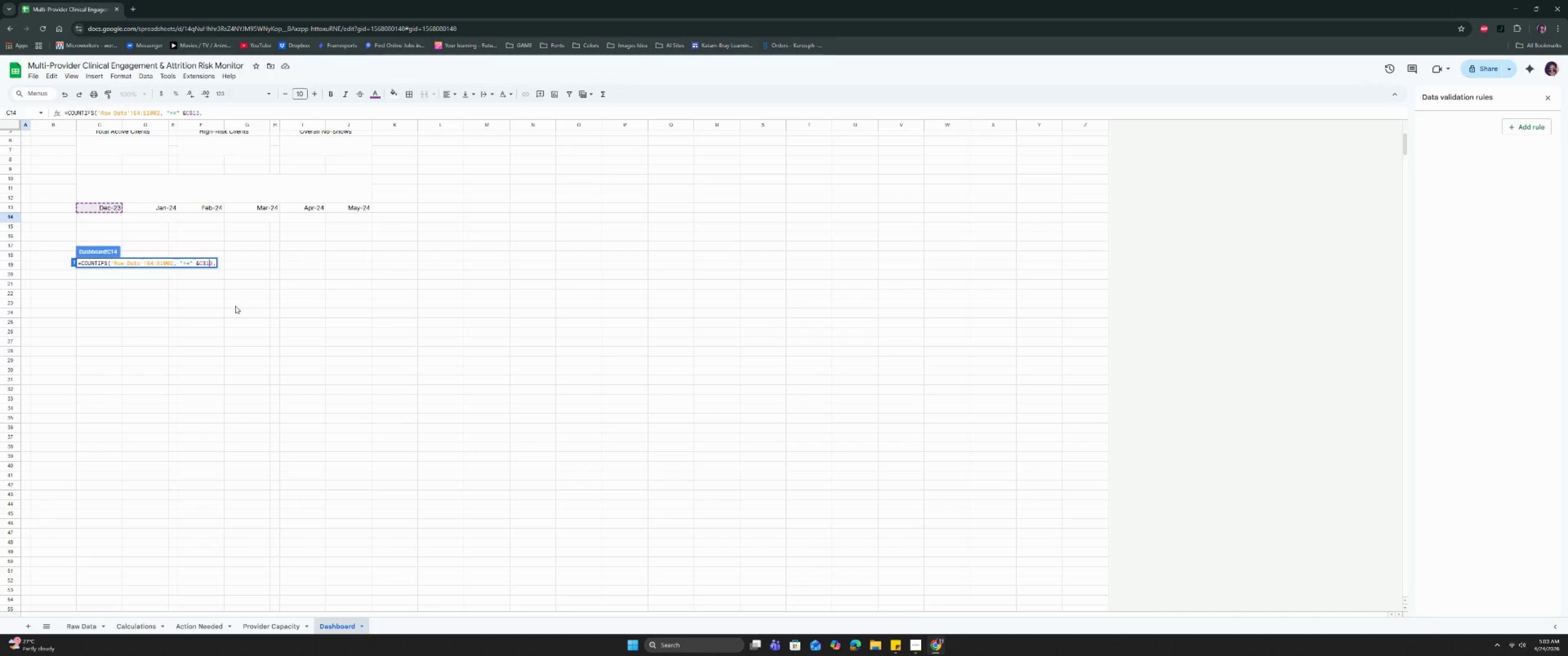 
key(ArrowRight)
 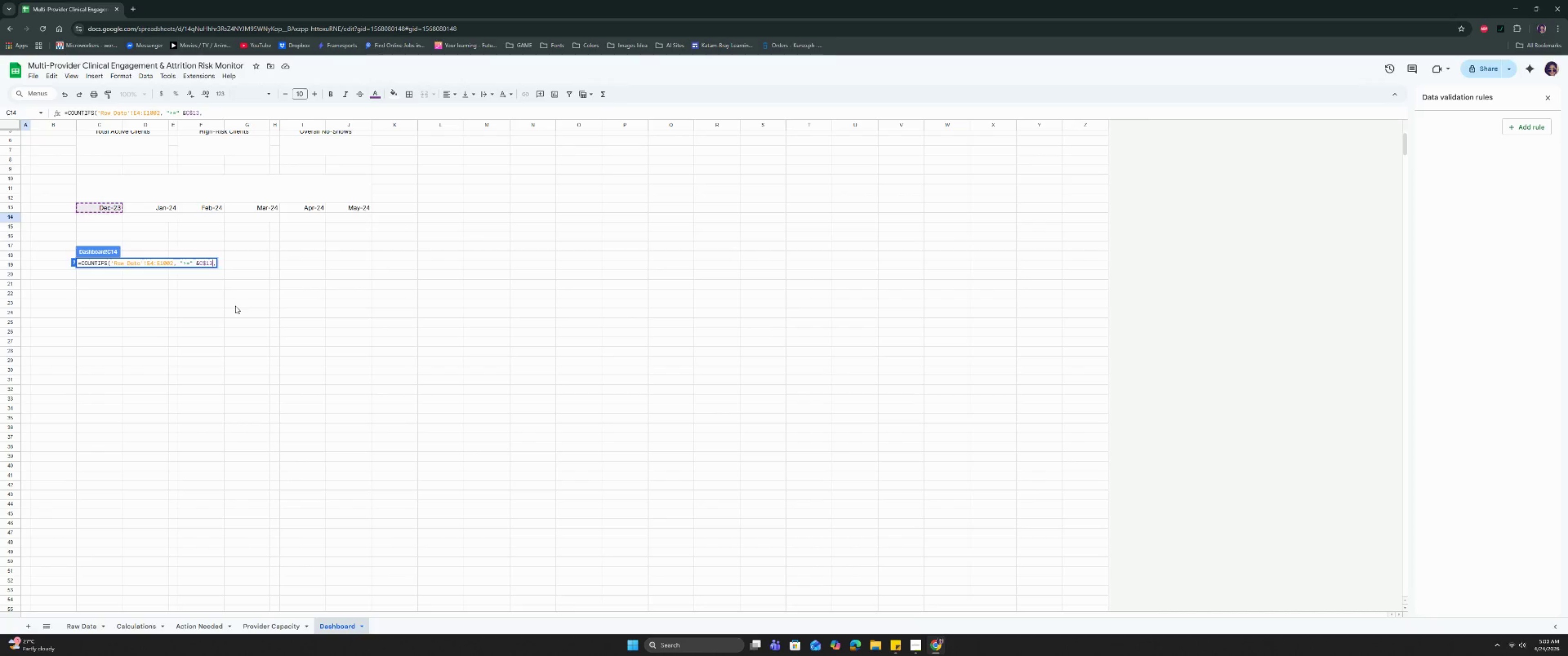 
key(ArrowRight)
 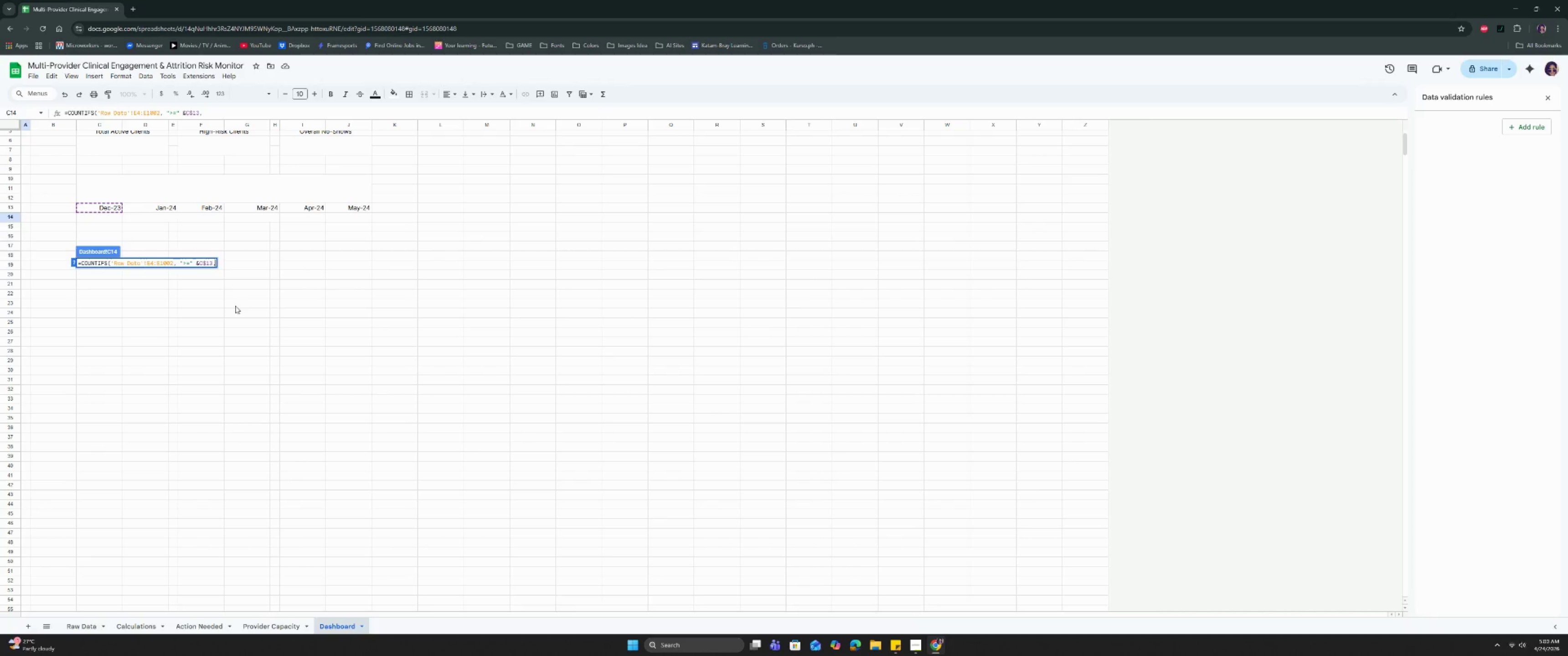 
key(Control+Enter)
 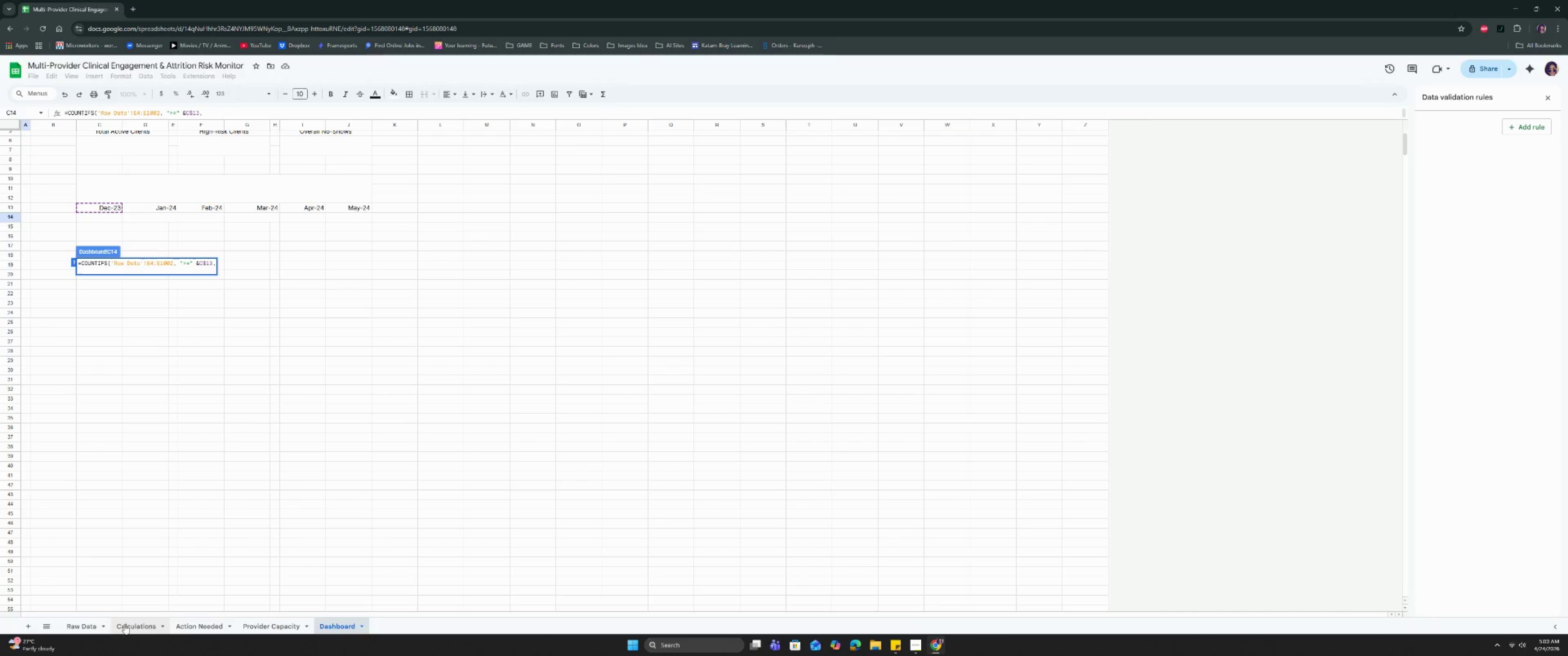 
wait(8.23)
 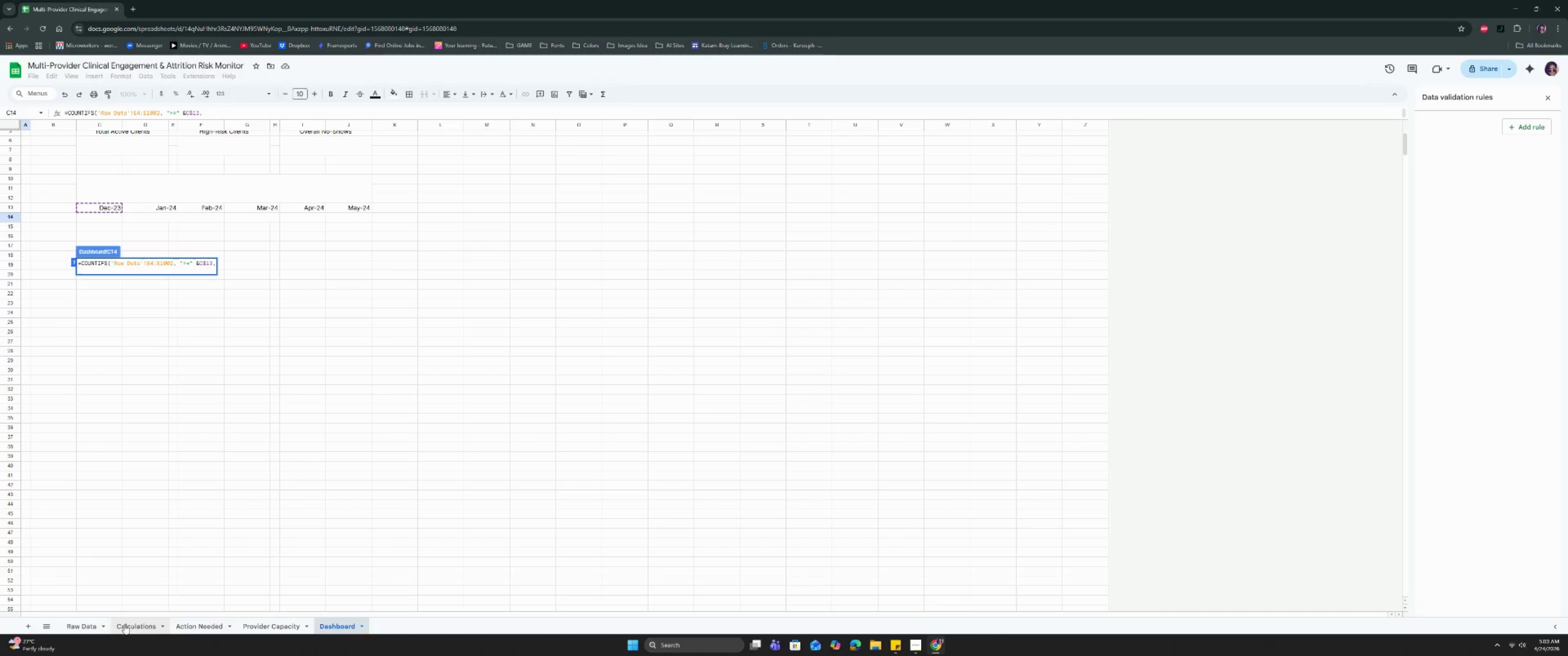 
left_click_drag(start_coordinate=[174, 263], to_coordinate=[110, 262])
 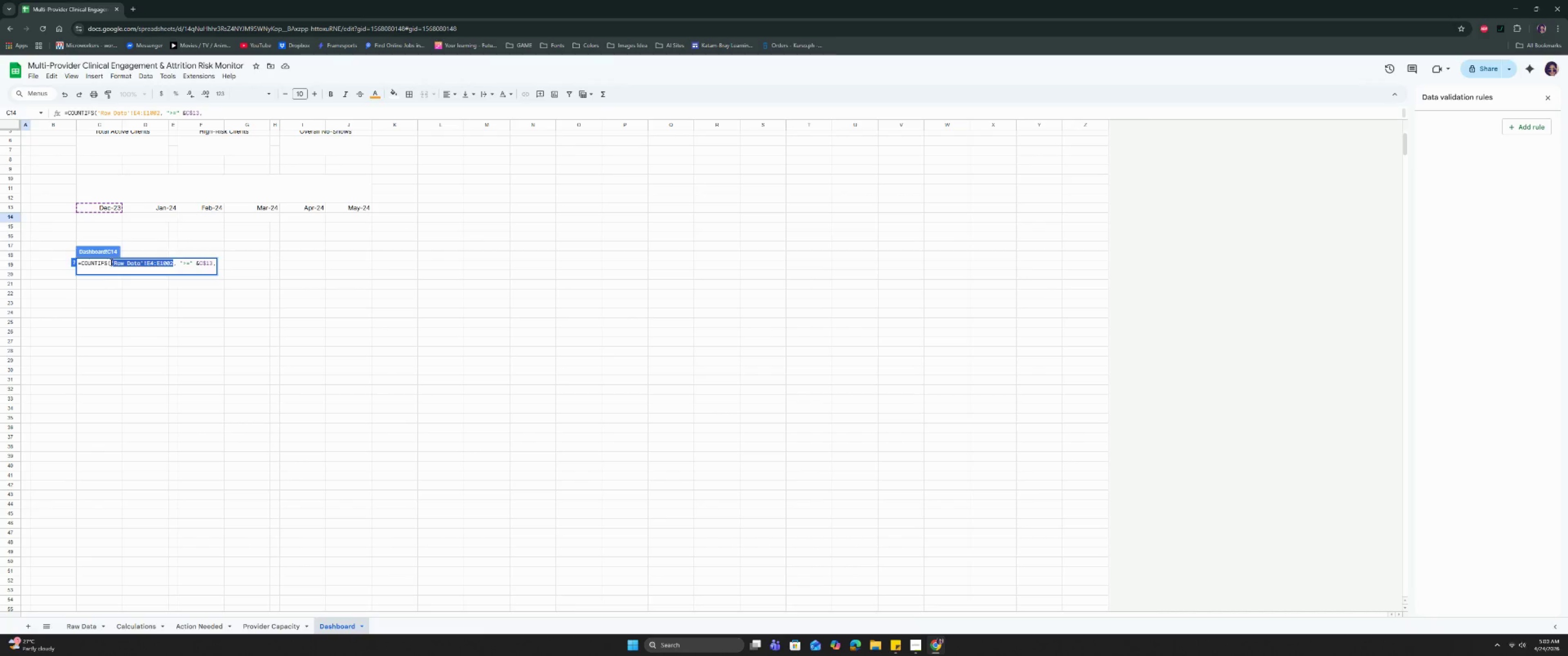 
key(Backspace)
 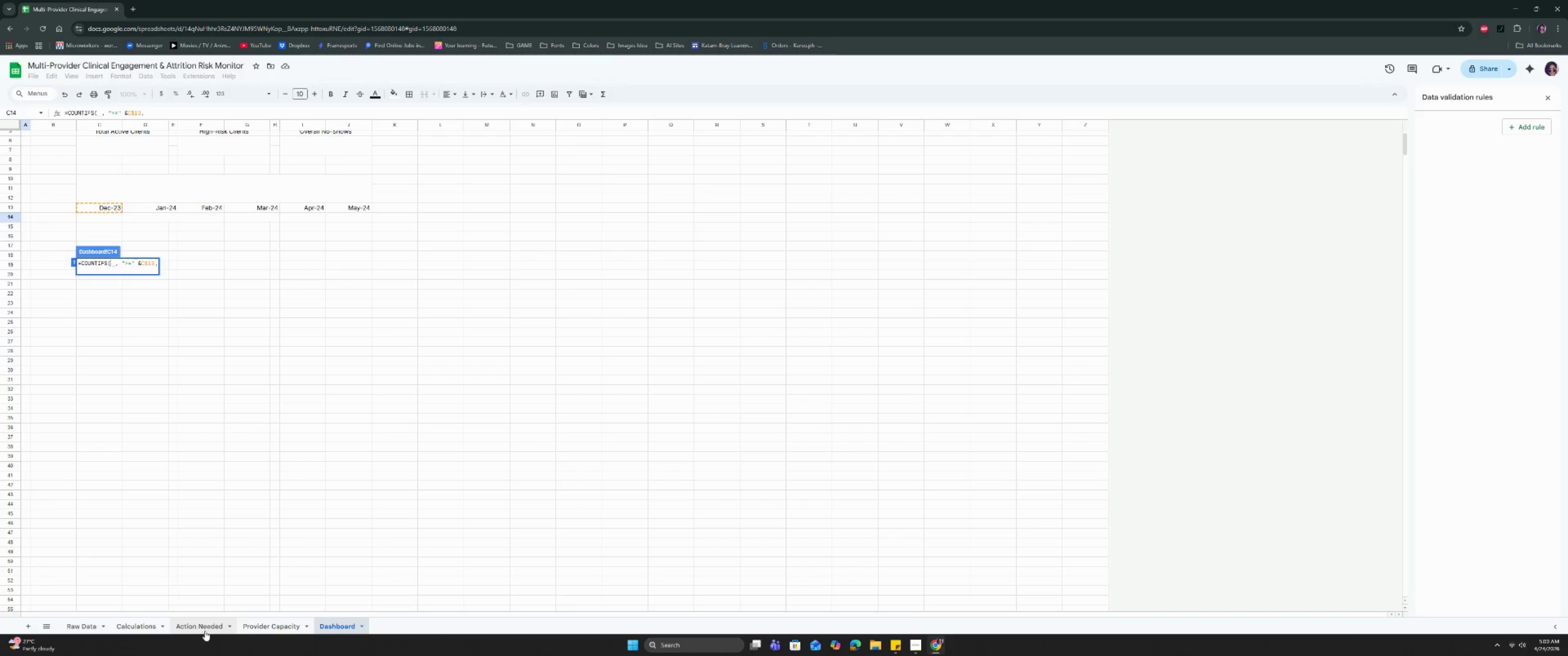 
left_click([141, 626])
 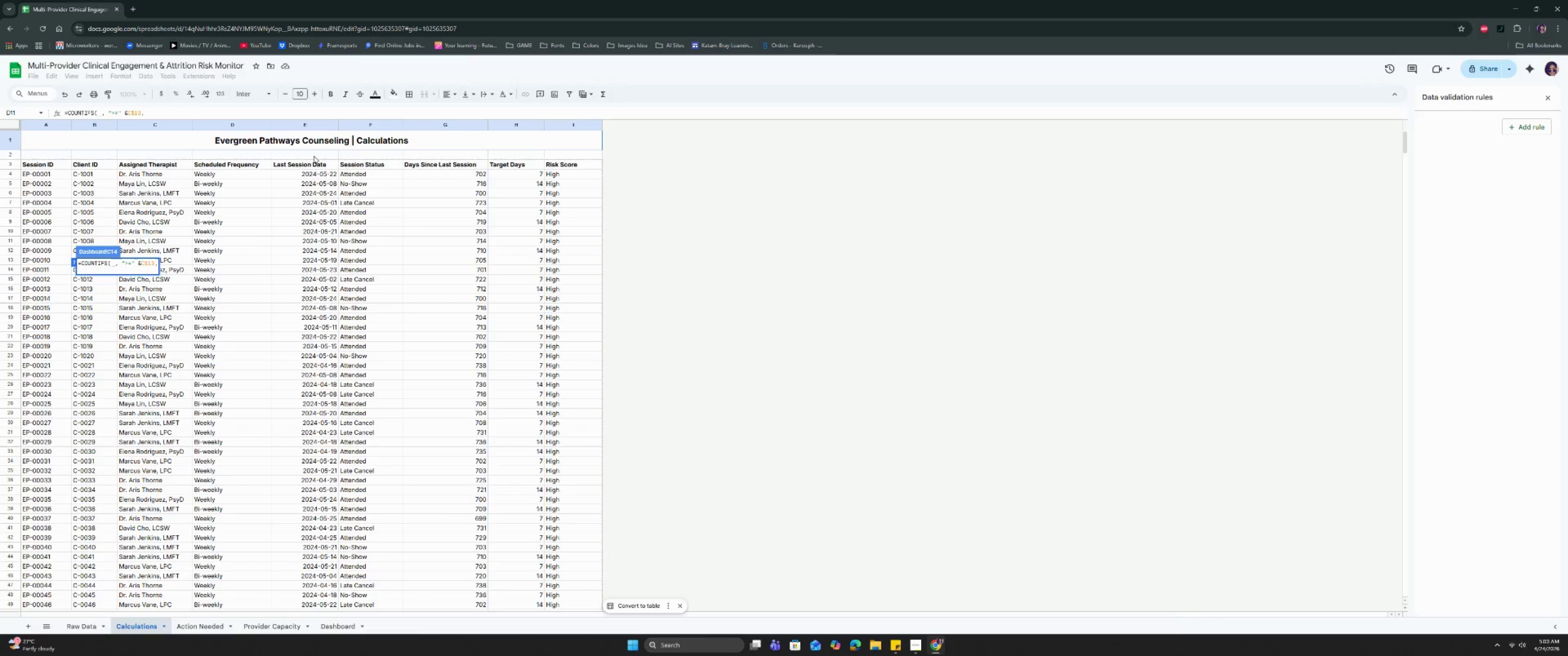 
left_click([309, 171])
 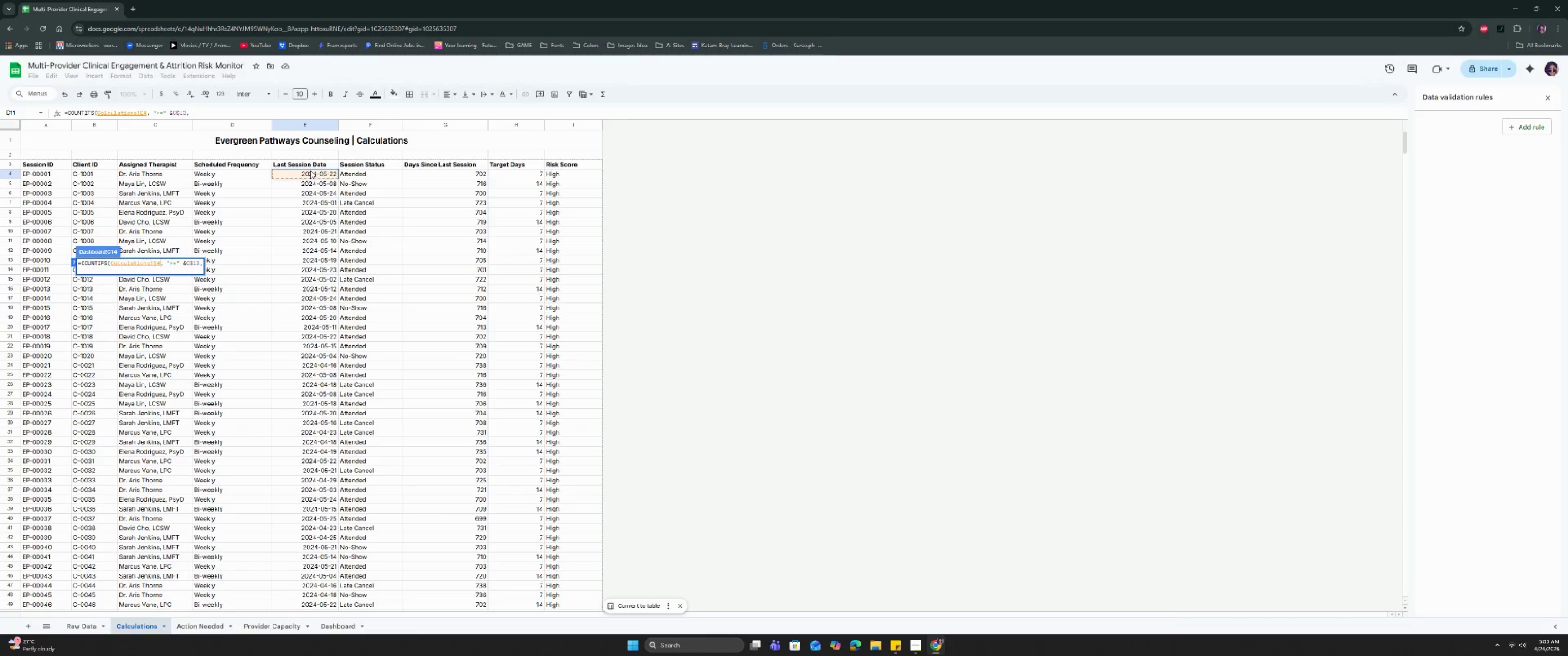 
key(Control+Shift+ArrowDown)
 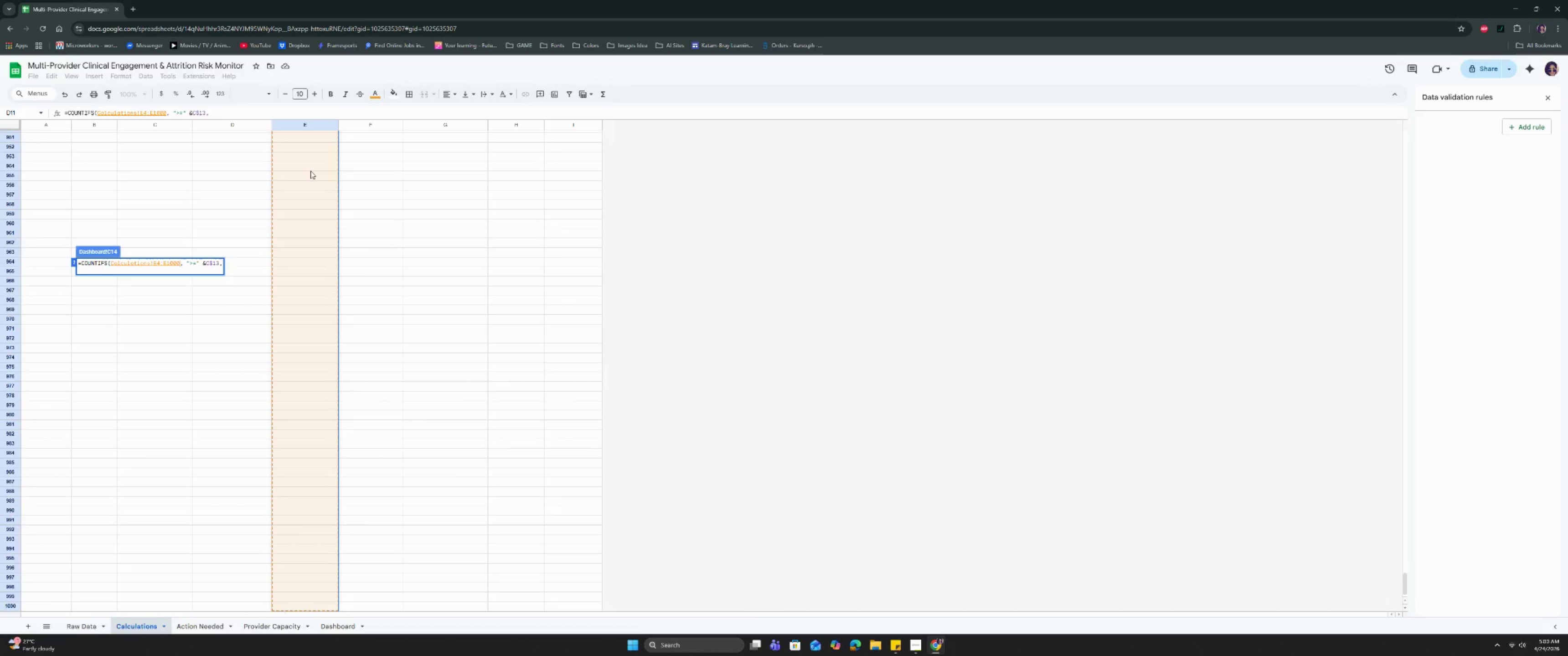 
key(Control+Shift+ArrowDown)
 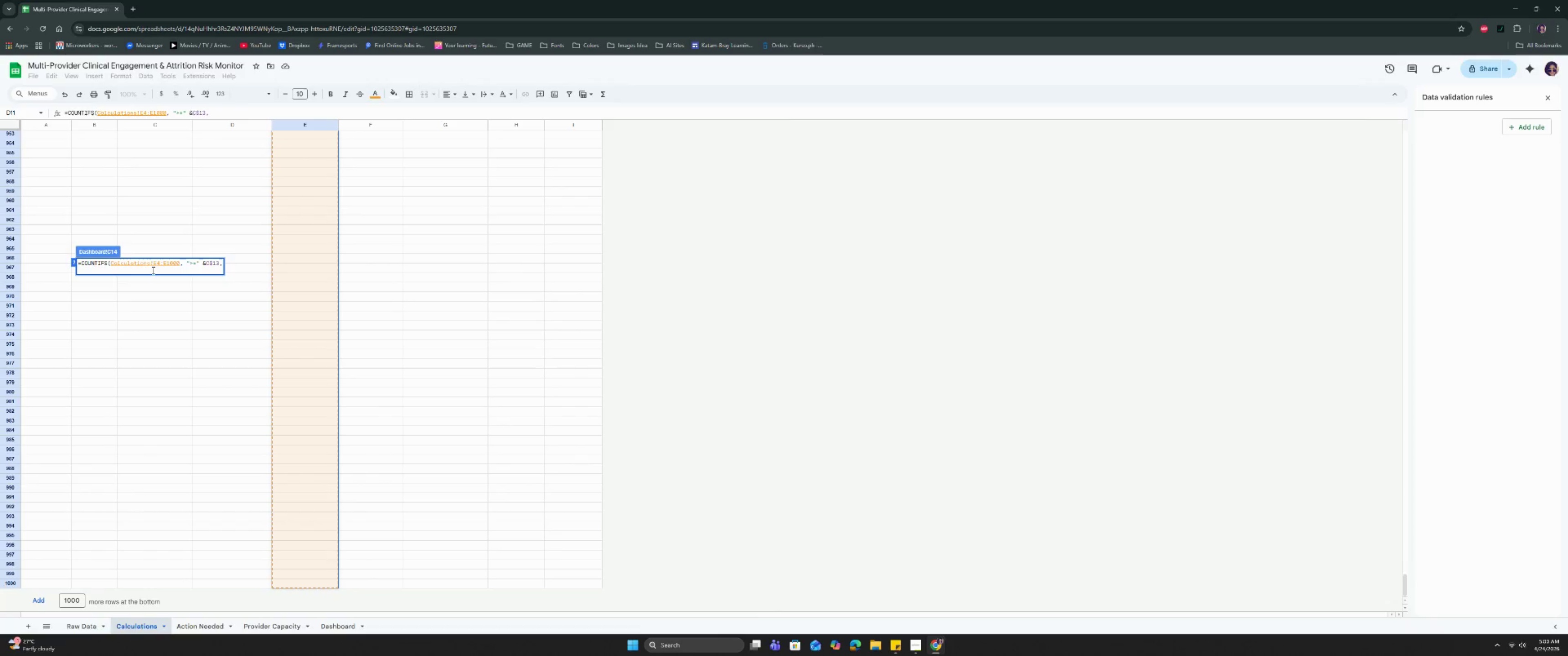 
left_click([154, 262])
 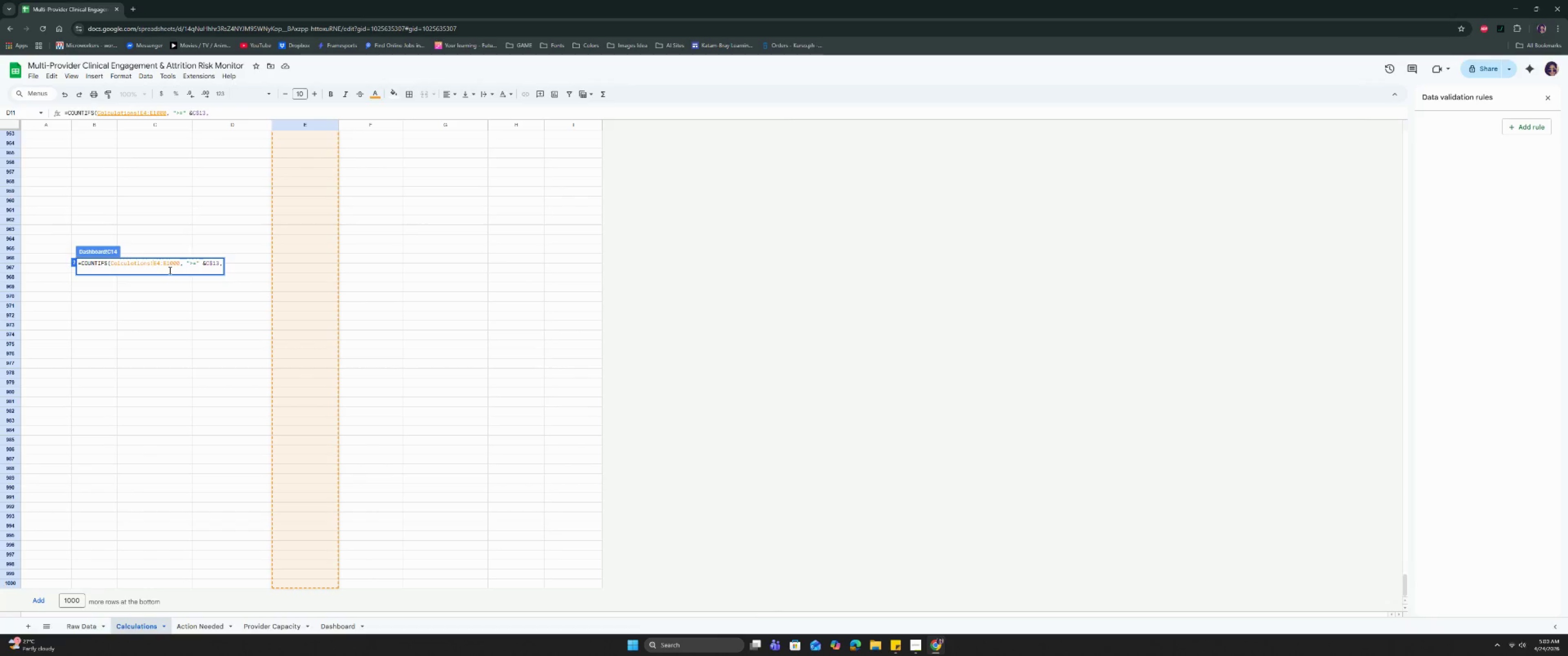 
key(Shift+4)
 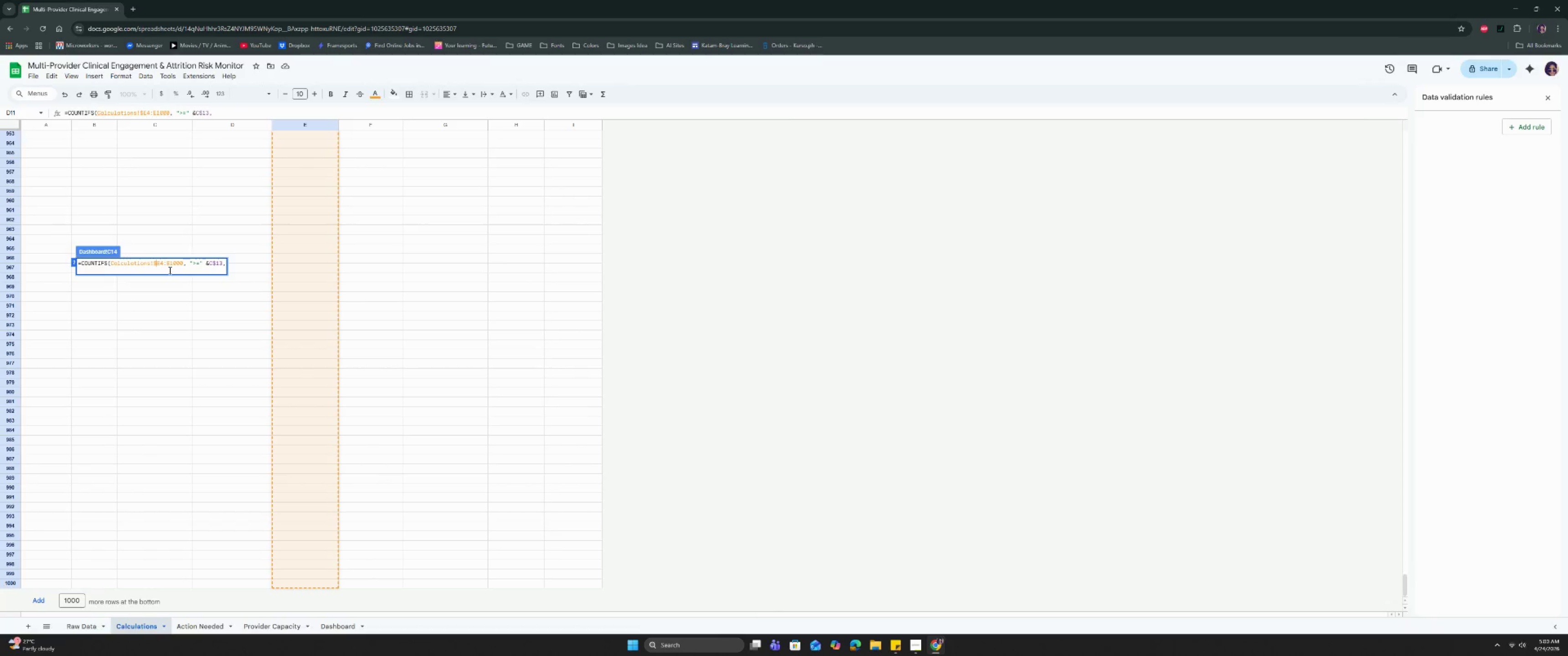 
key(ArrowRight)
 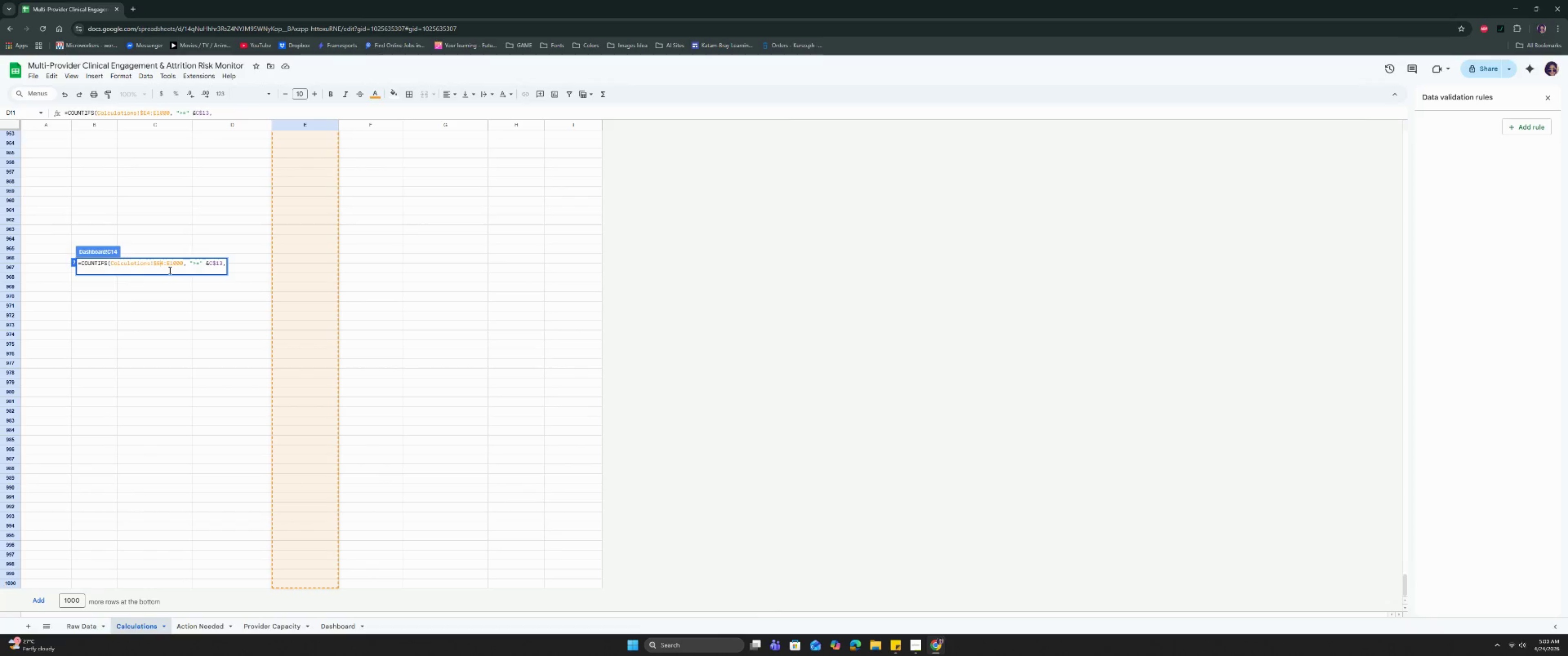 
key(Shift+ShiftRight)
 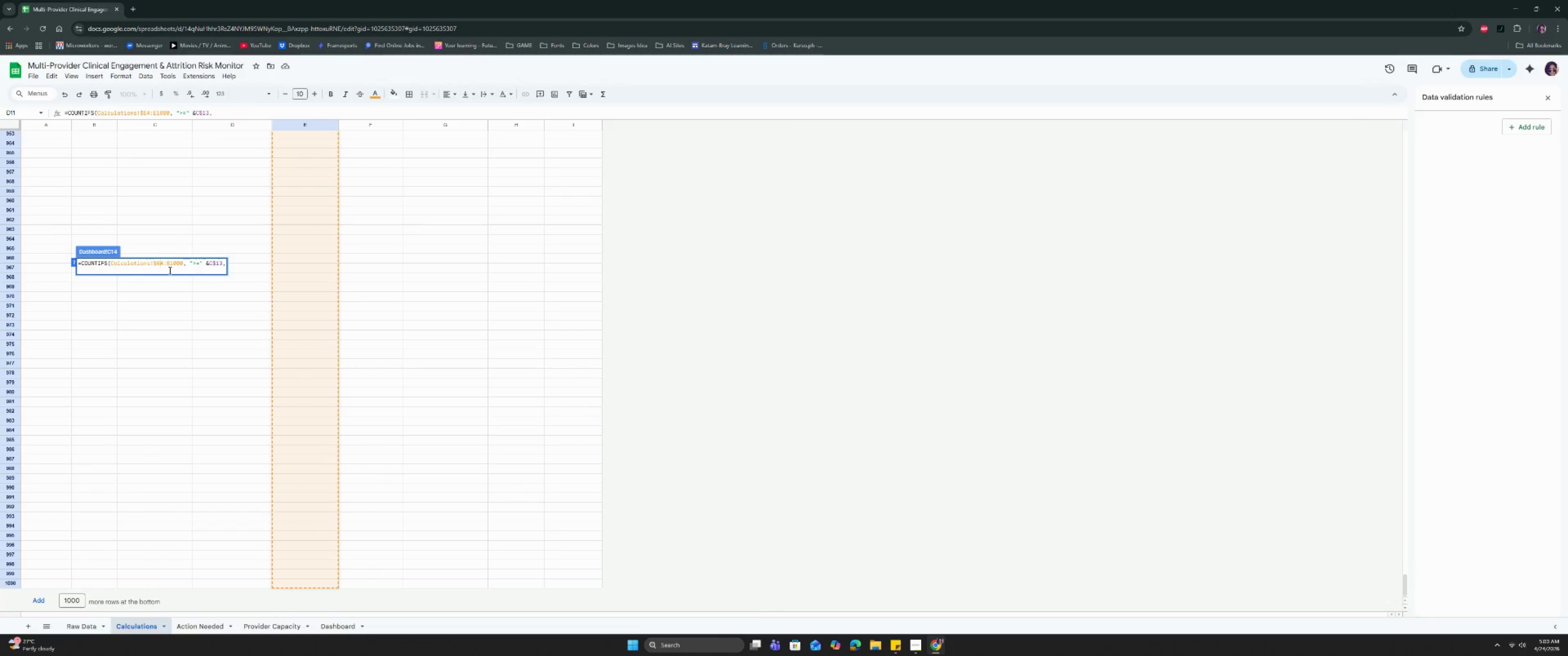 
key(Shift+4)
 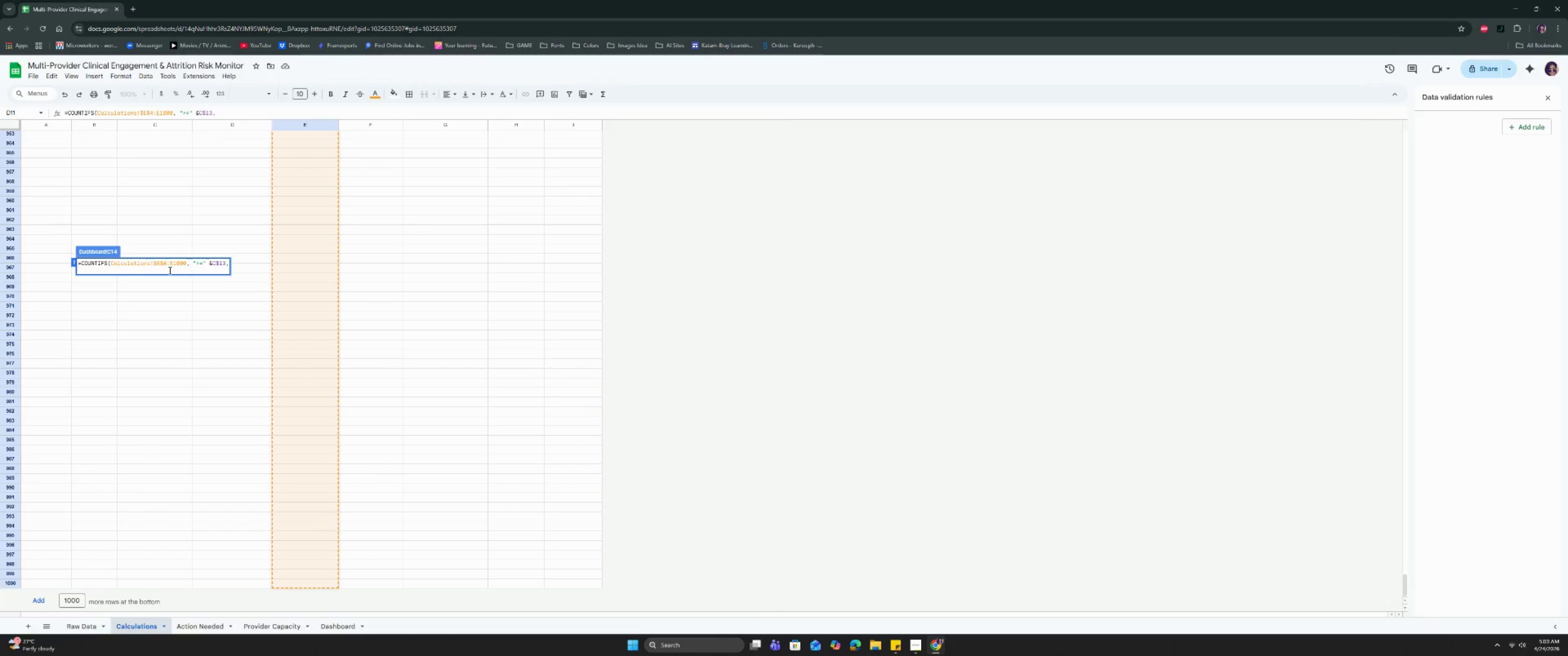 
key(ArrowRight)
 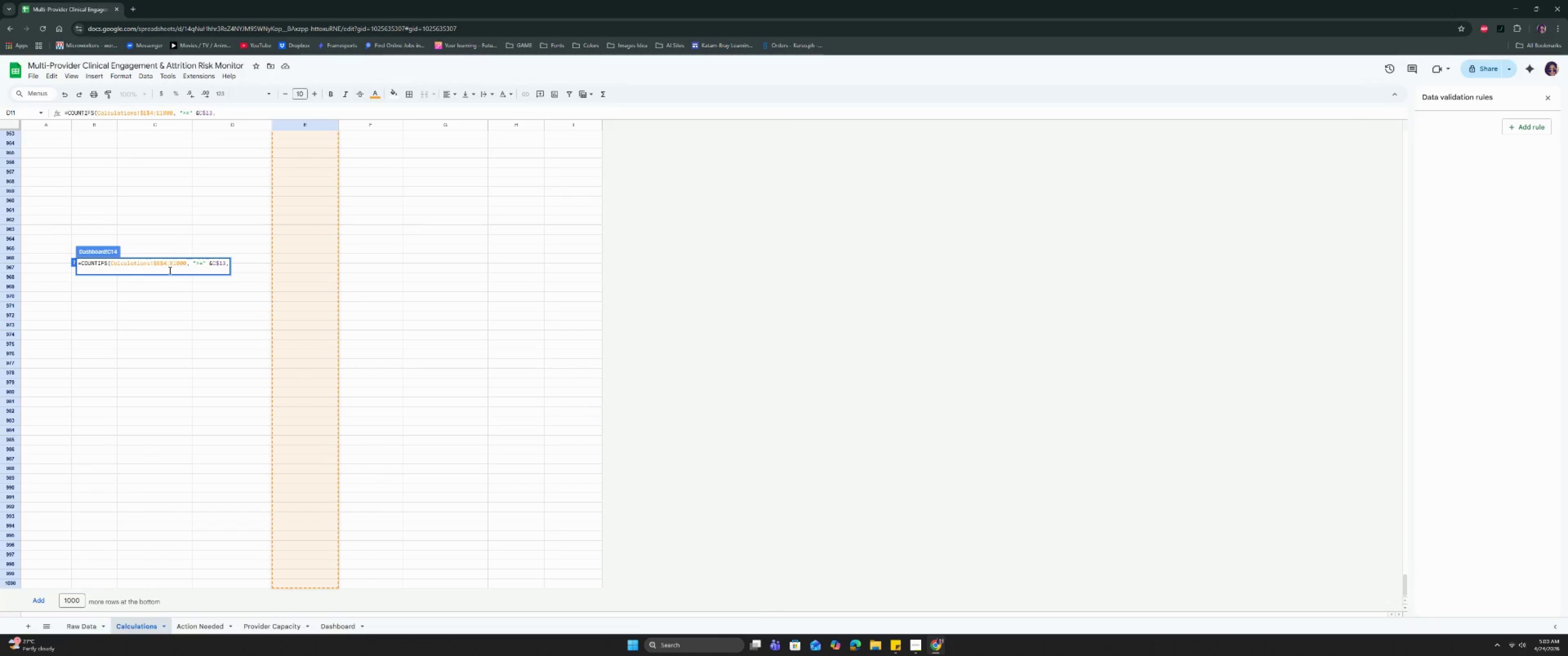 
key(ArrowRight)
 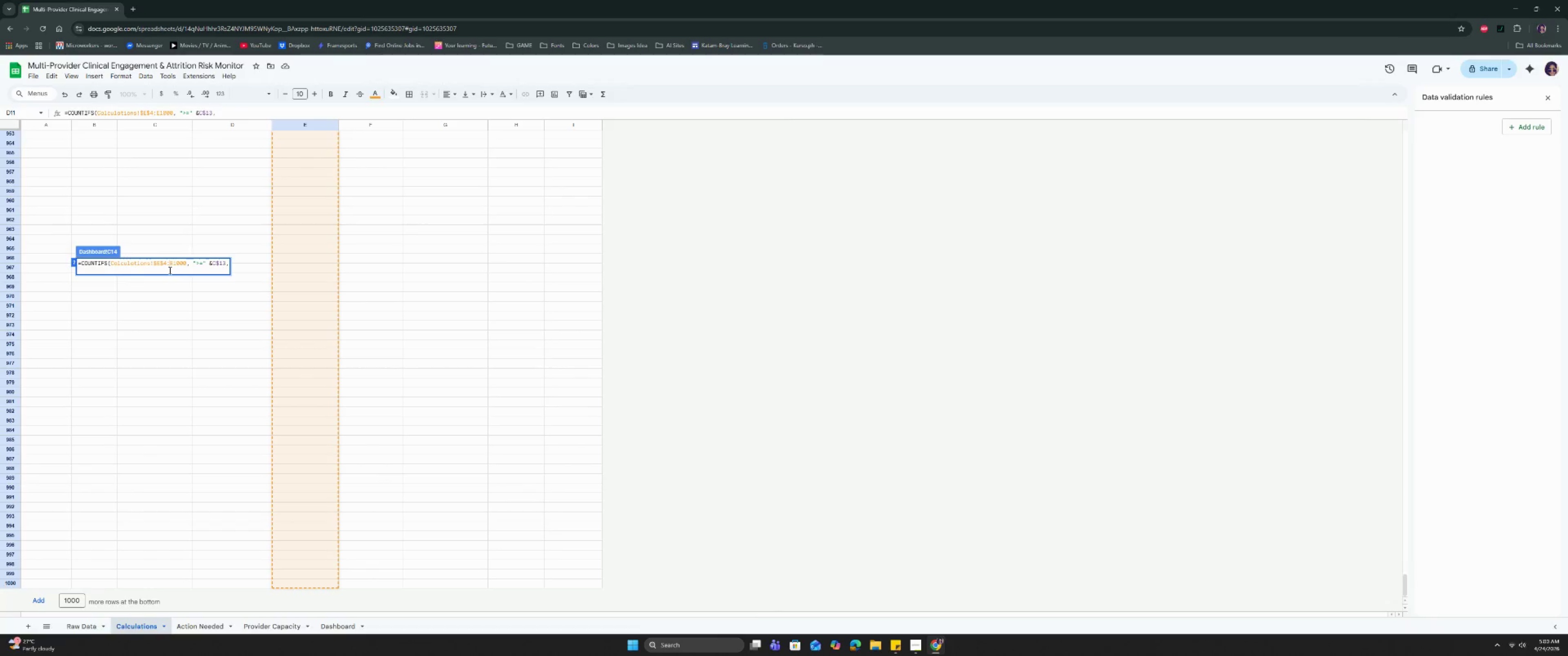 
key(ArrowRight)
 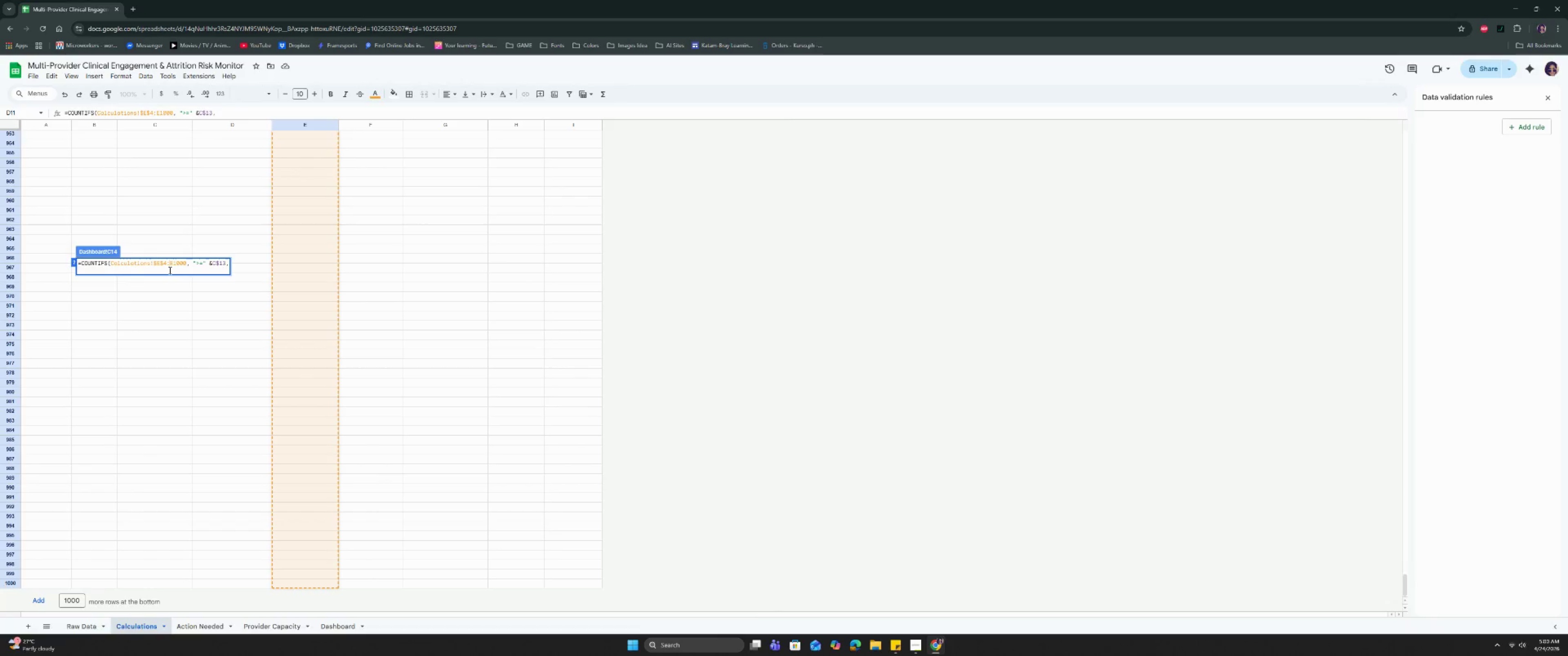 
key(ArrowLeft)
 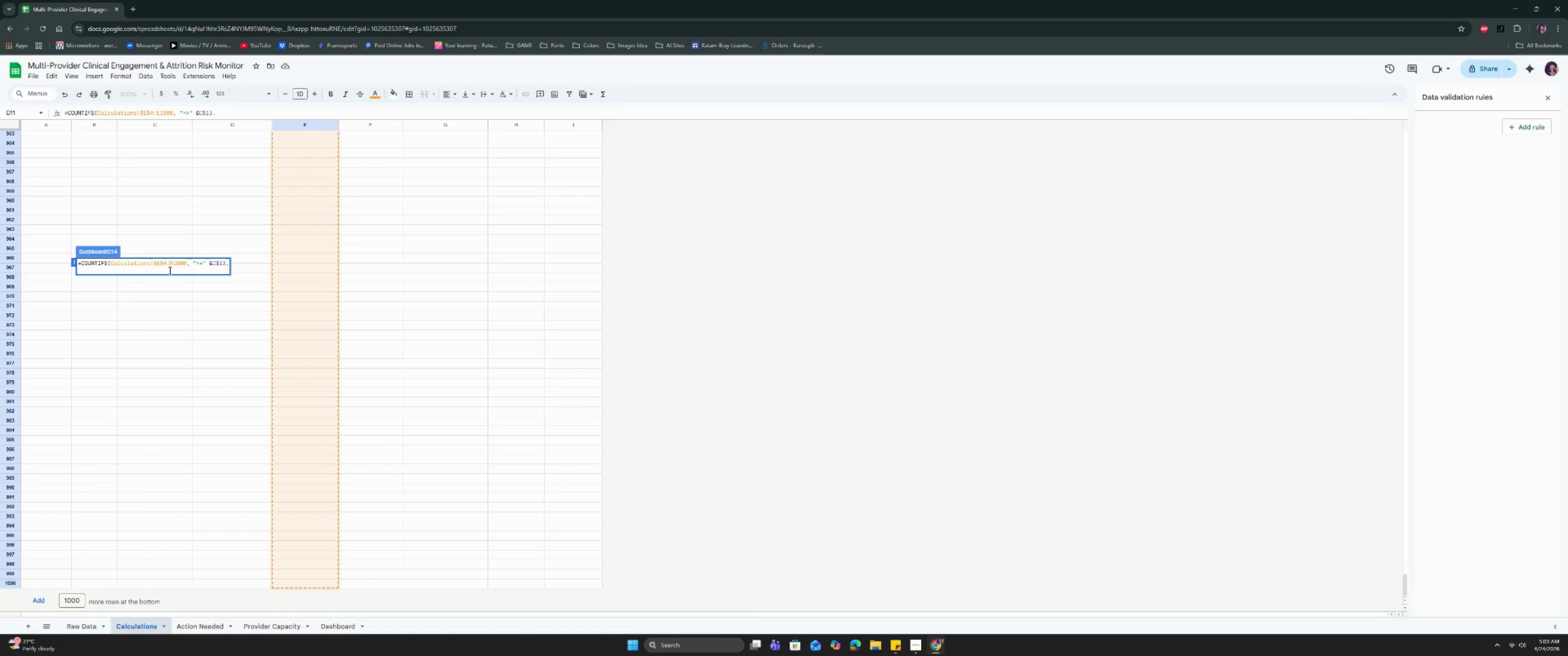 
key(Shift+ShiftRight)
 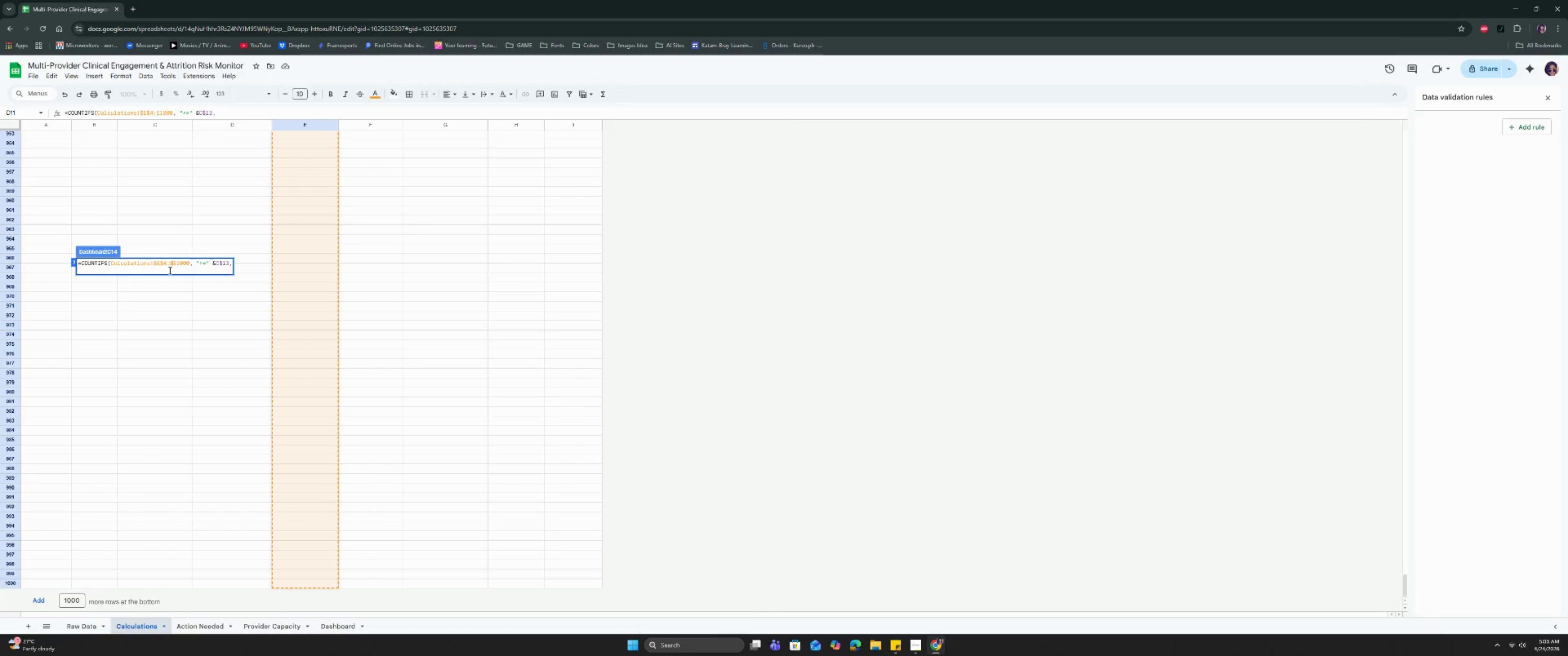 
key(Shift+4)
 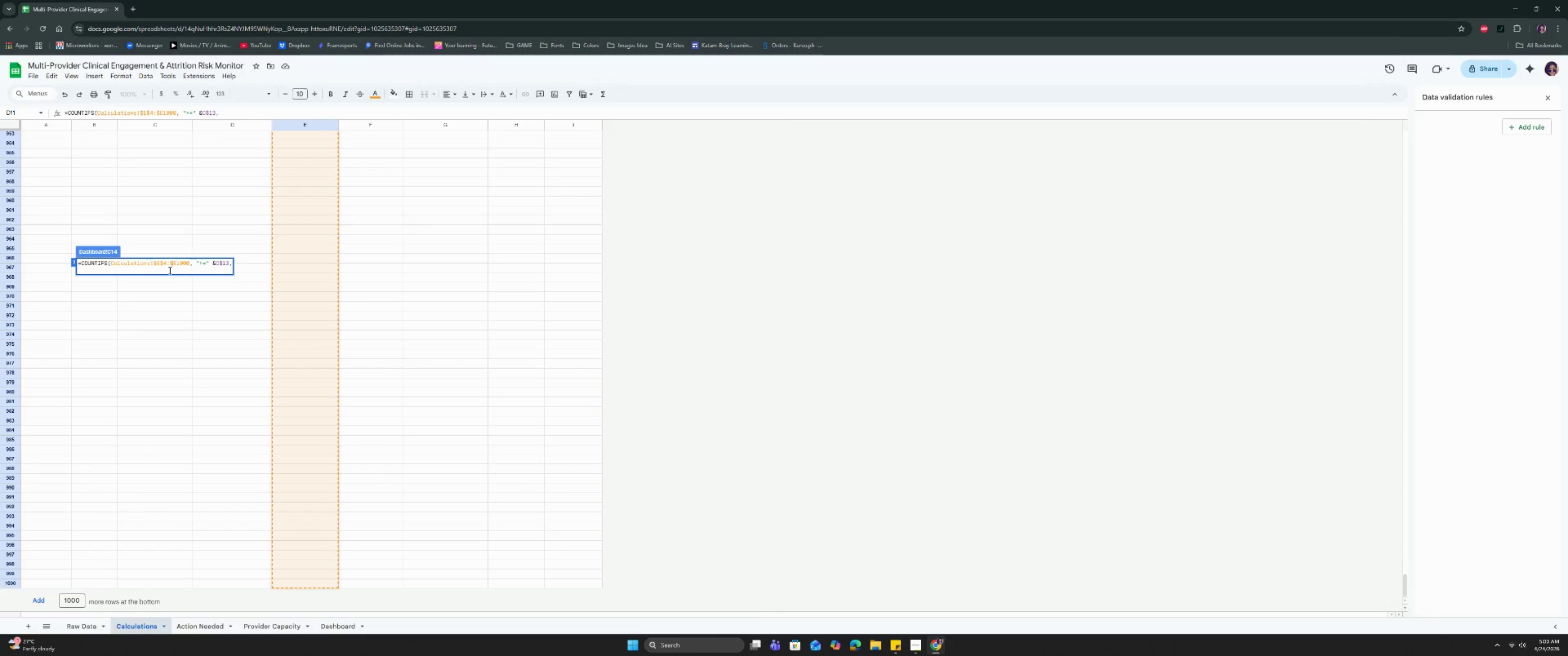 
key(ArrowRight)
 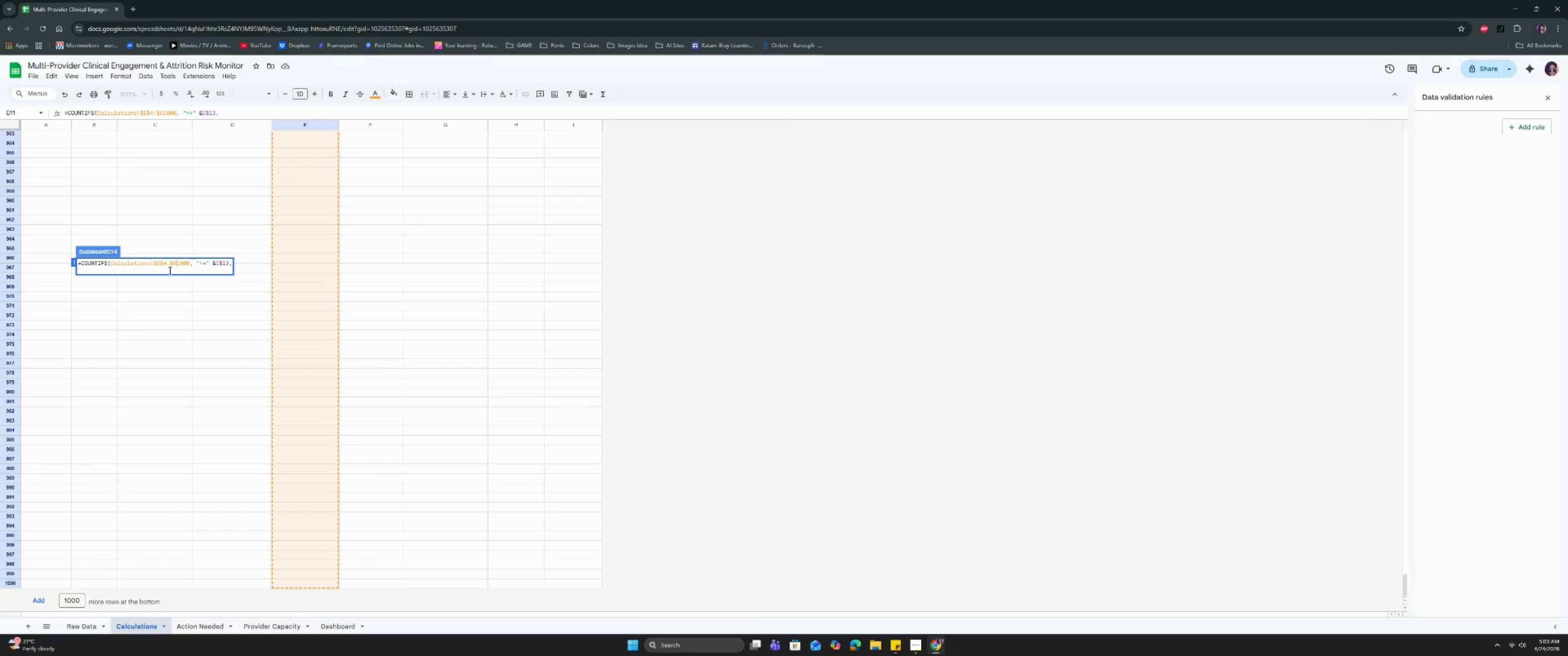 
key(ArrowRight)
 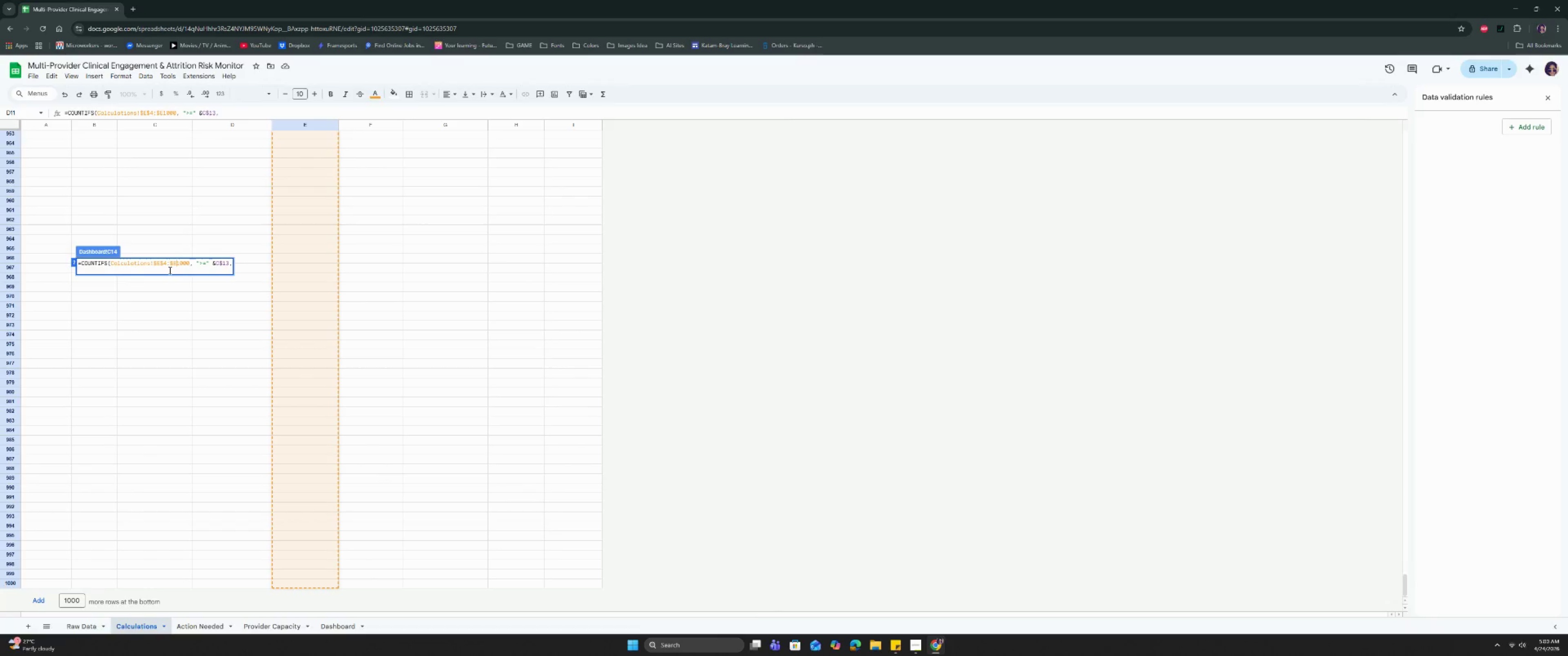 
key(ArrowLeft)
 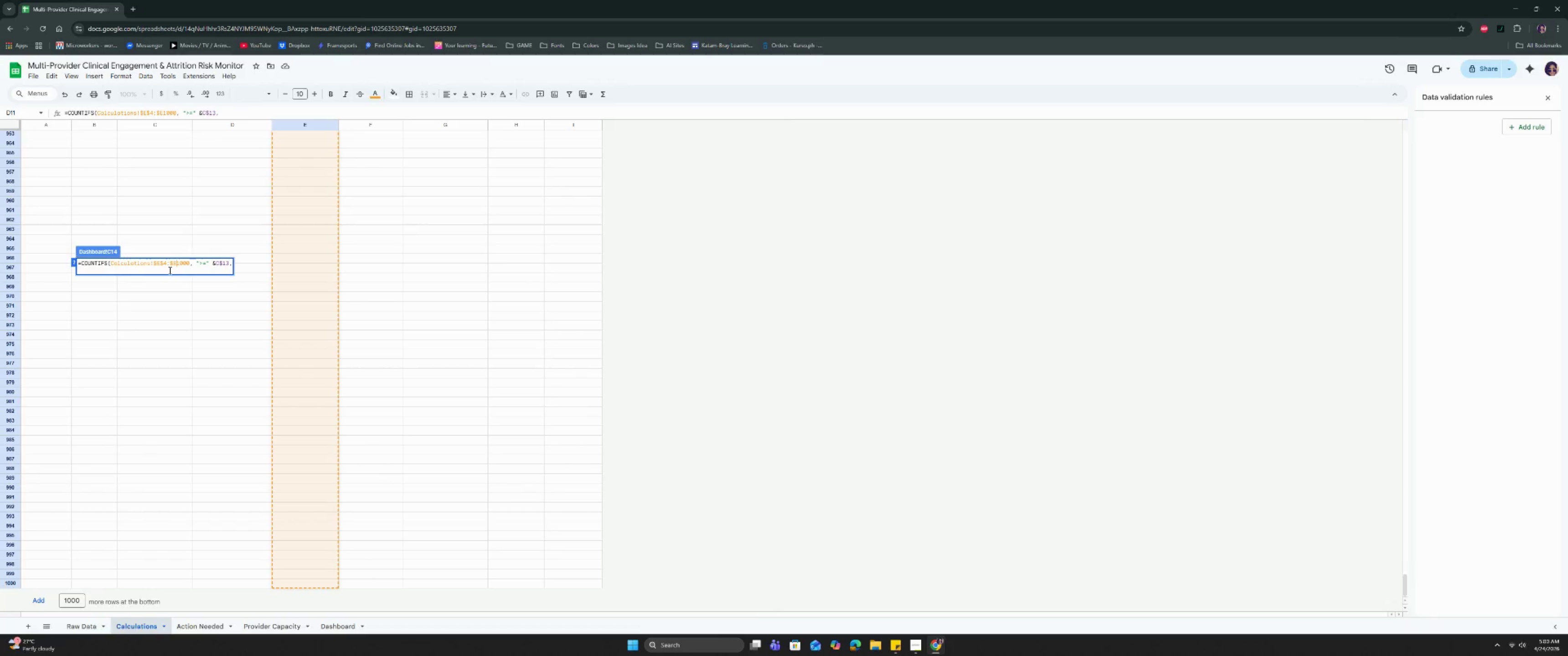 
key(Shift+ShiftRight)
 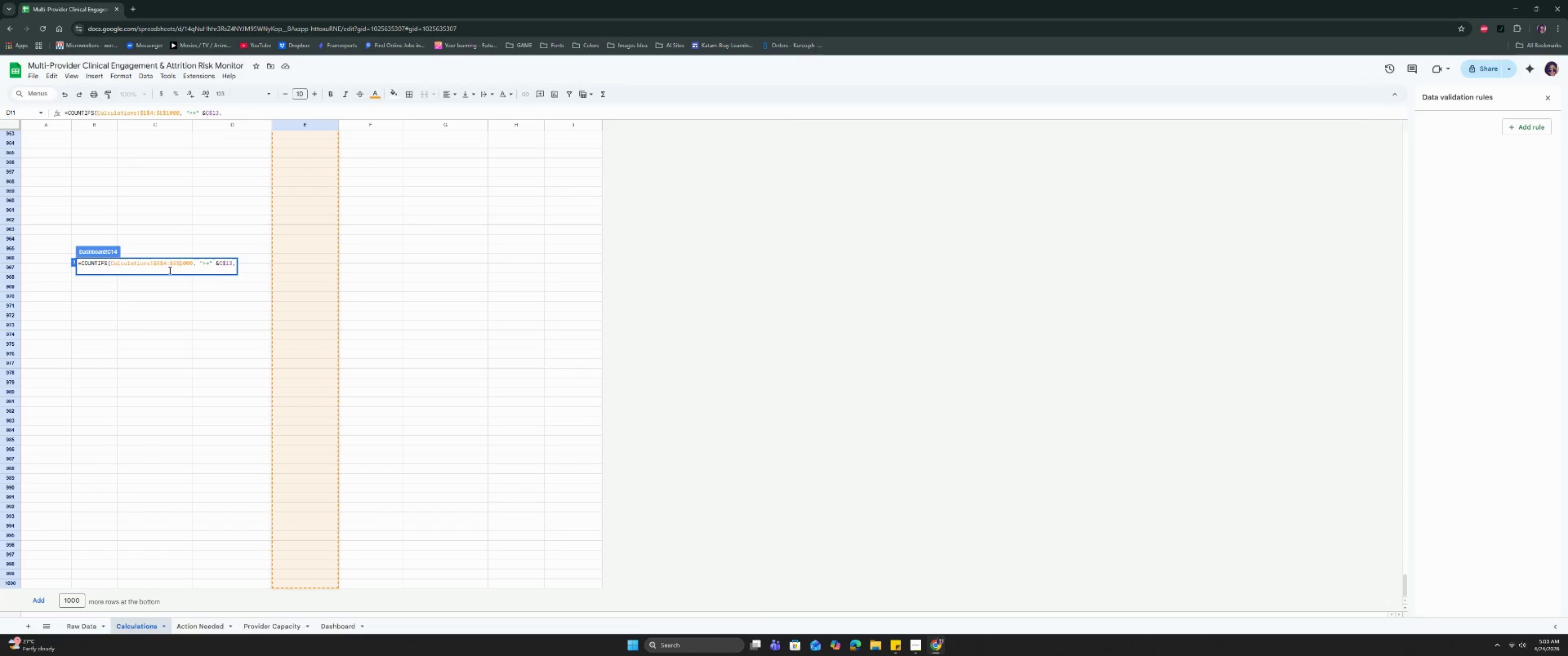 
key(Shift+4)
 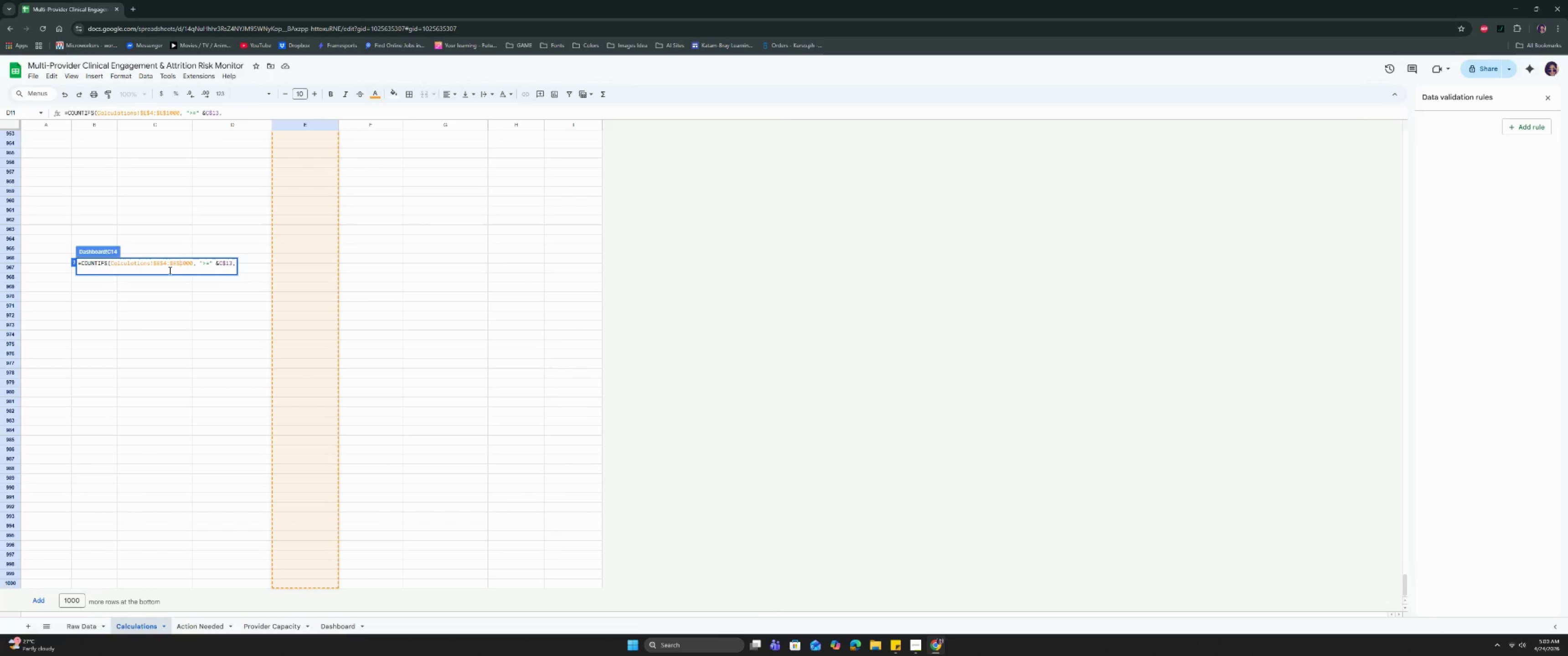 
key(ArrowRight)
 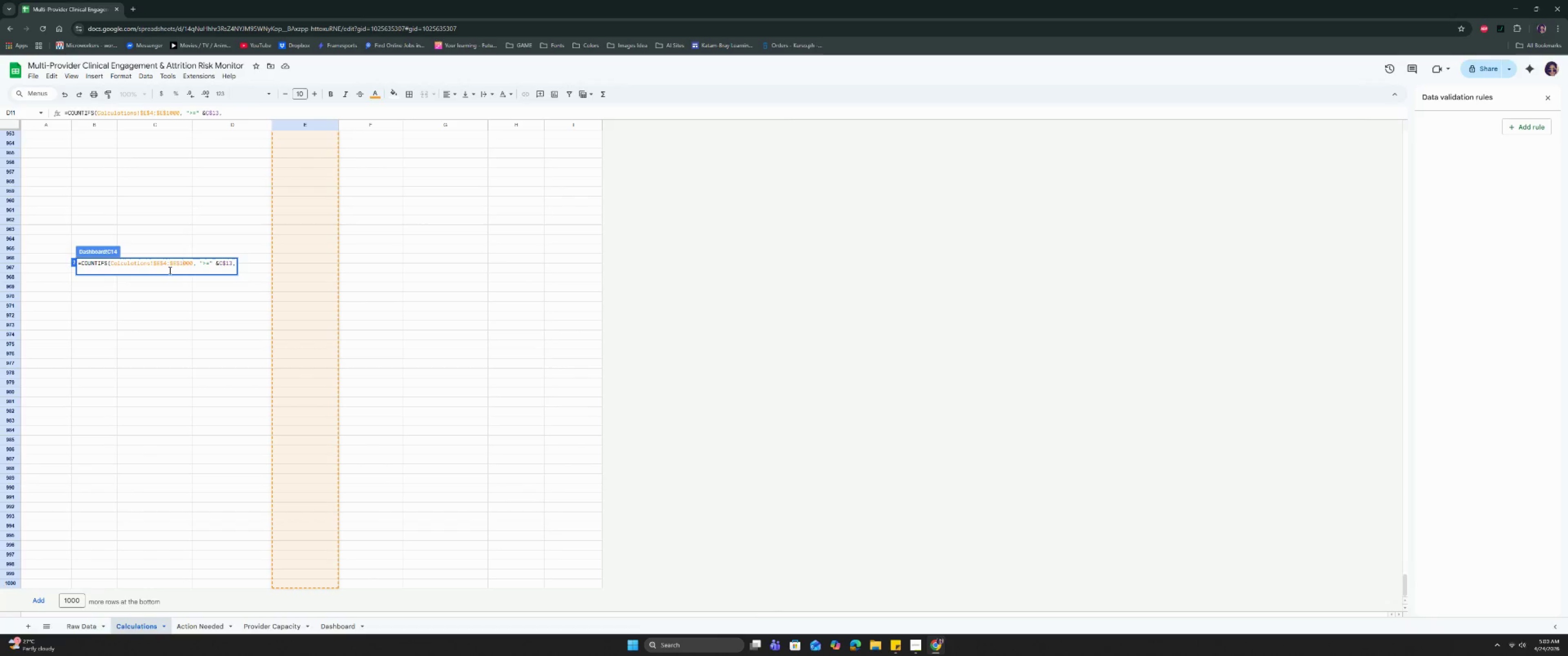 
hold_key(key=ArrowRight, duration=1.03)
 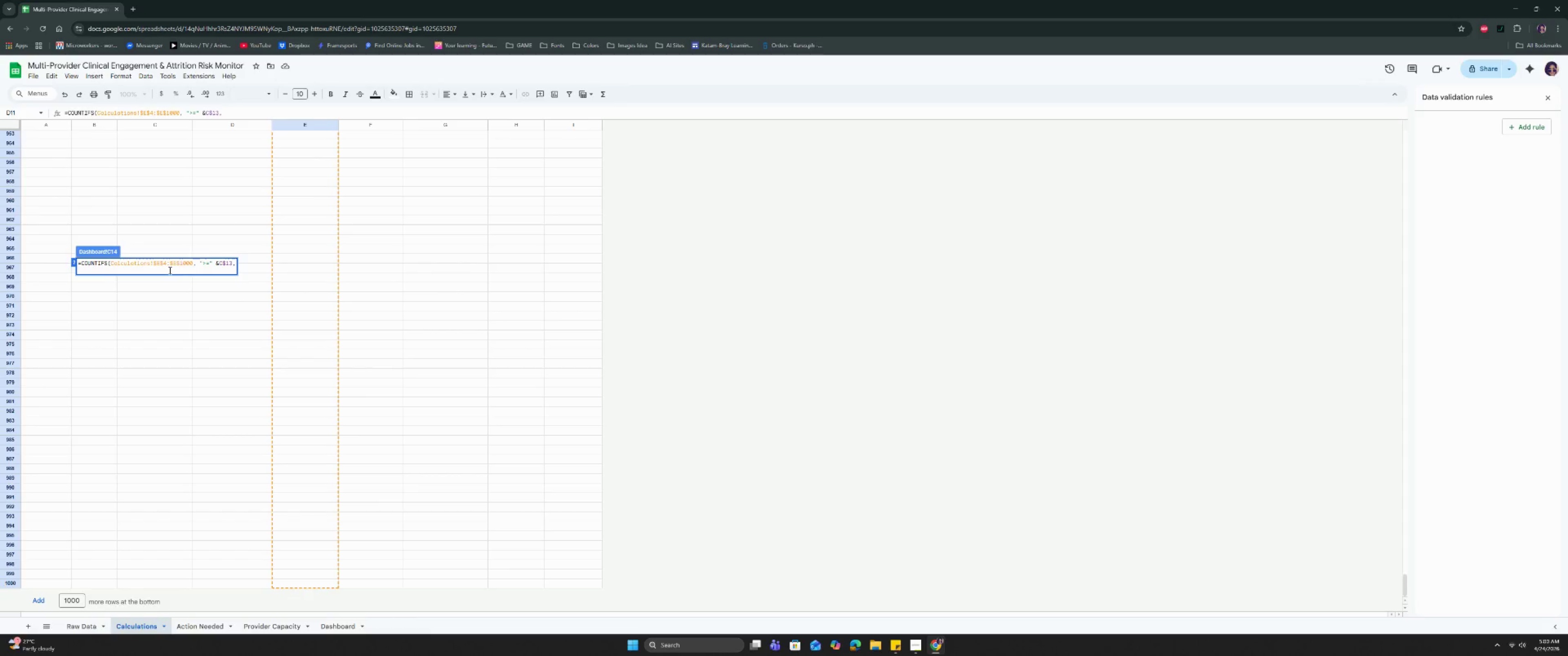 
scroll: coordinate [292, 169], scroll_direction: up, amount: 11.0
 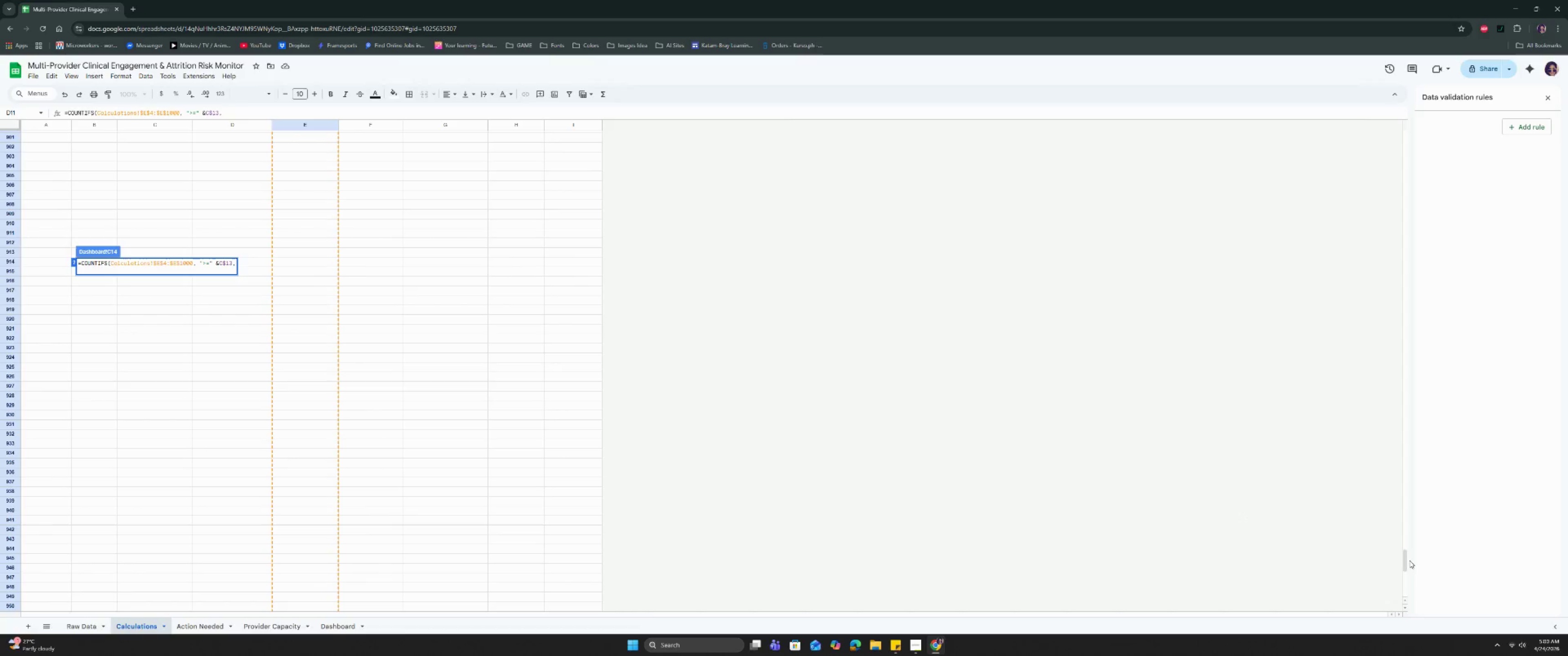 
left_click_drag(start_coordinate=[1402, 560], to_coordinate=[1389, 298])
 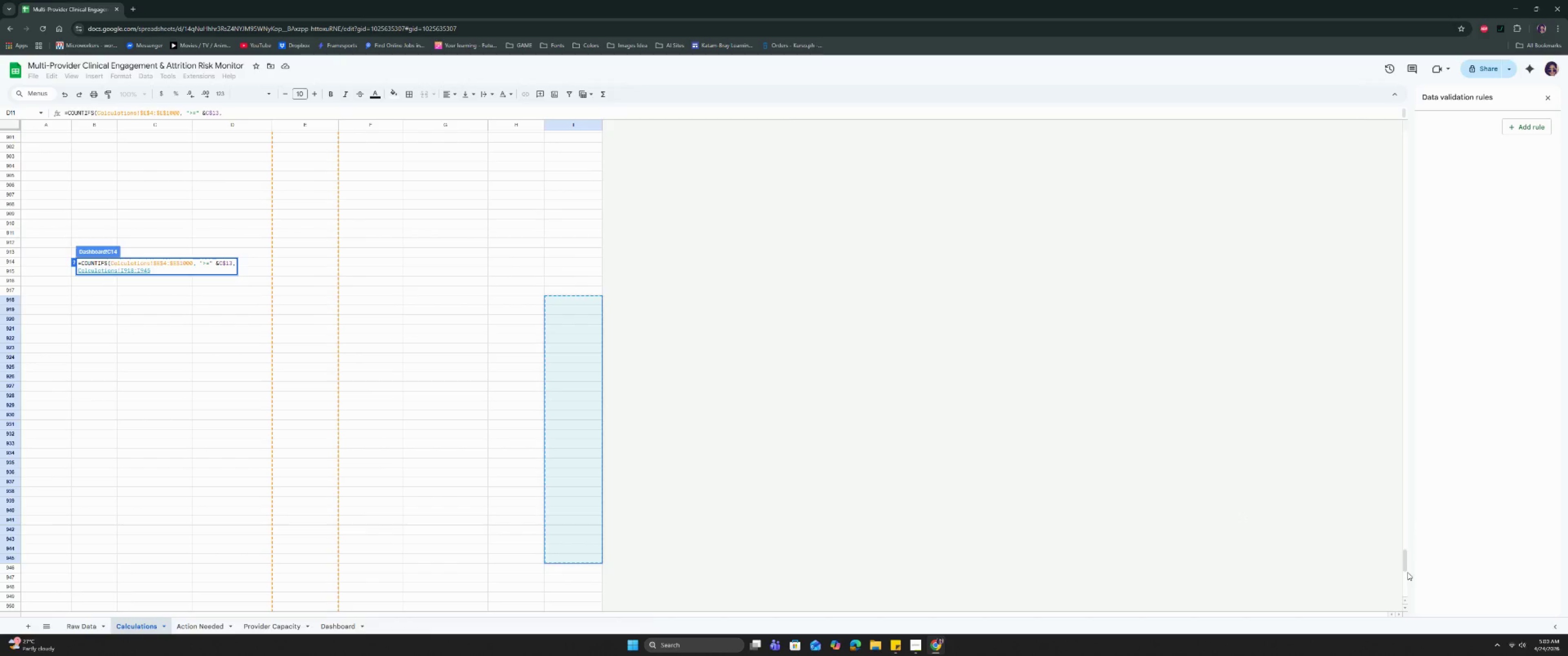 
left_click_drag(start_coordinate=[1404, 565], to_coordinate=[1399, 139])
 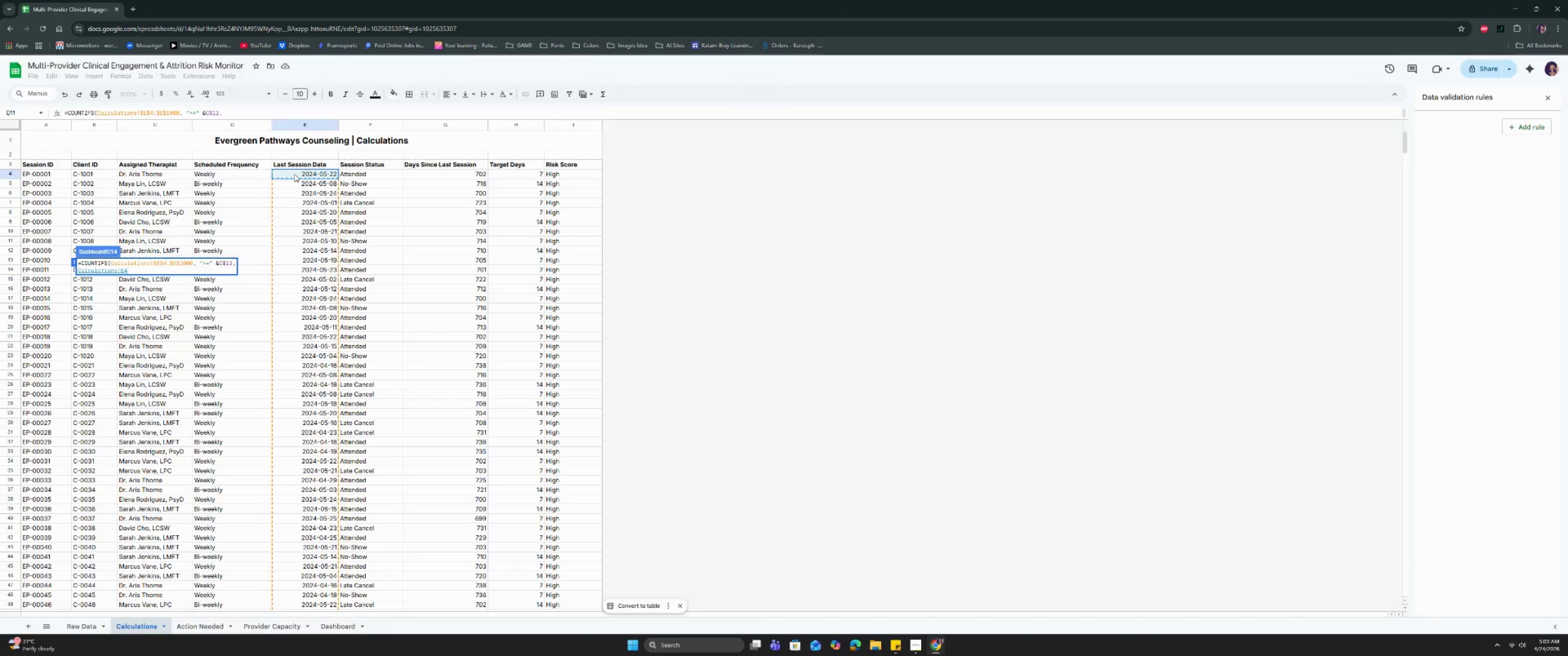 
key(Control+Shift+ArrowDown)
 